 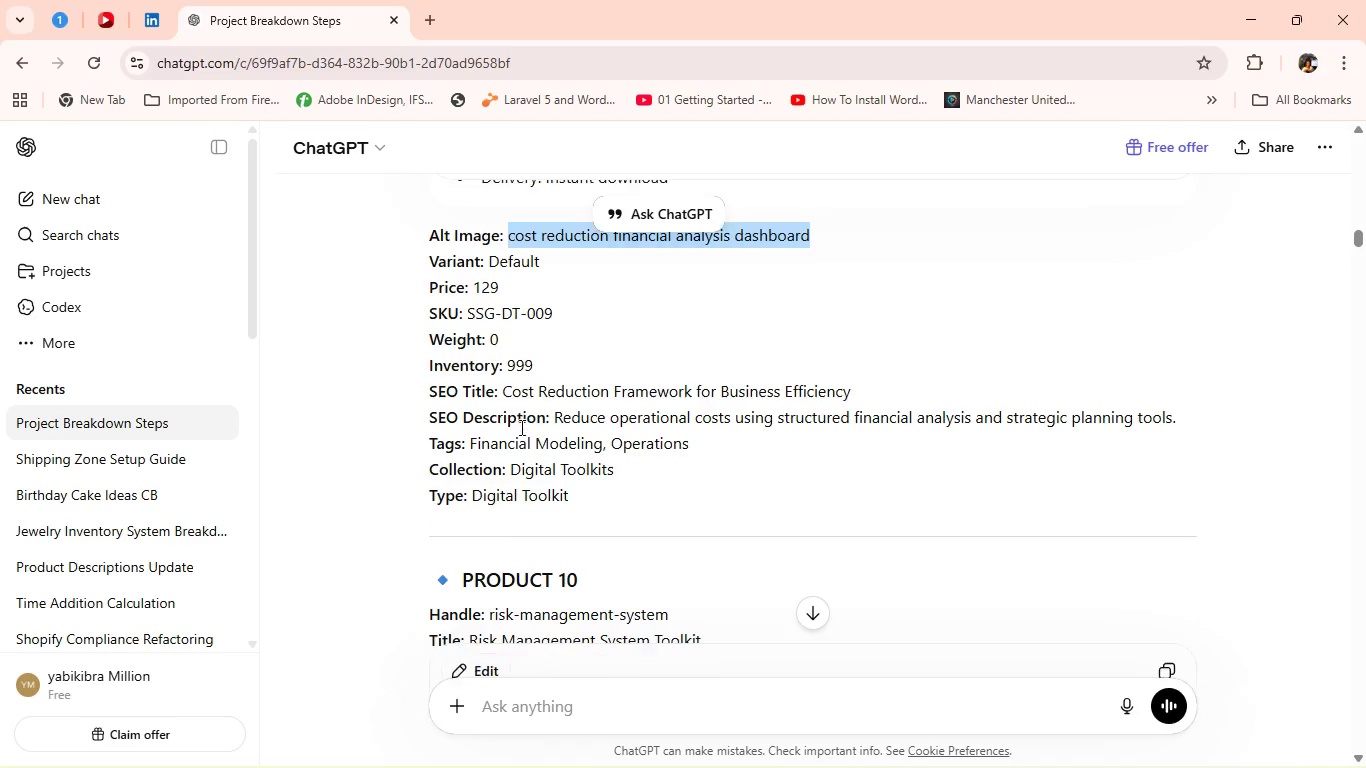 
left_click_drag(start_coordinate=[504, 494], to_coordinate=[825, 498])
 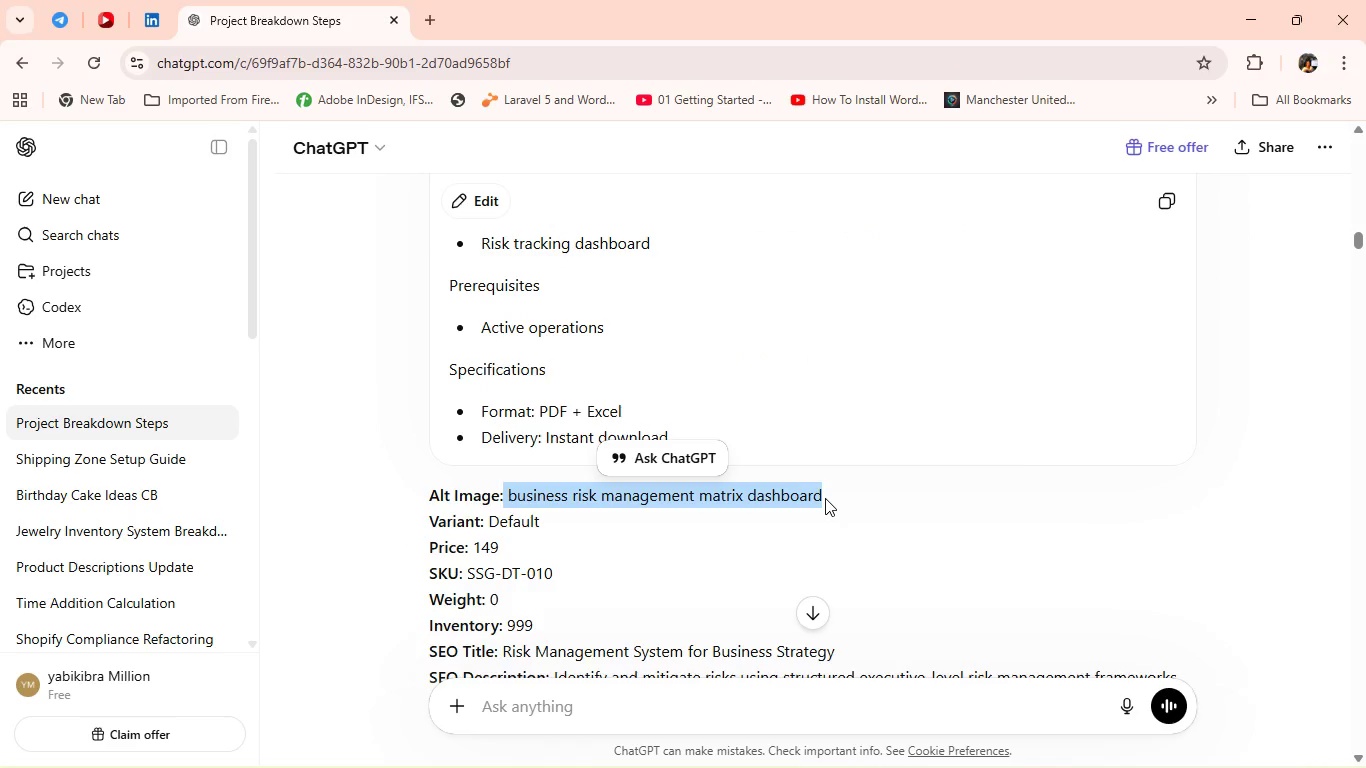 
key(Control+C)
 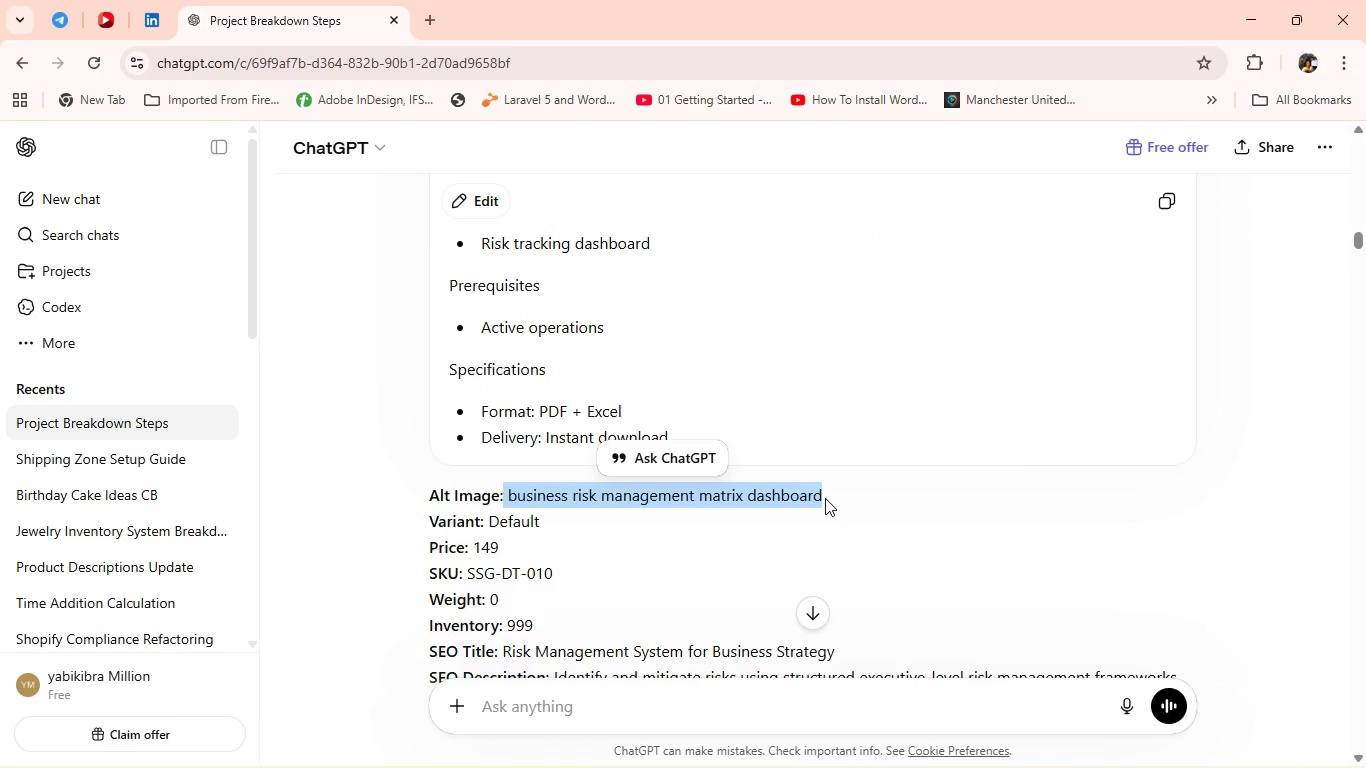 
hold_key(key=AltLeft, duration=0.56)
 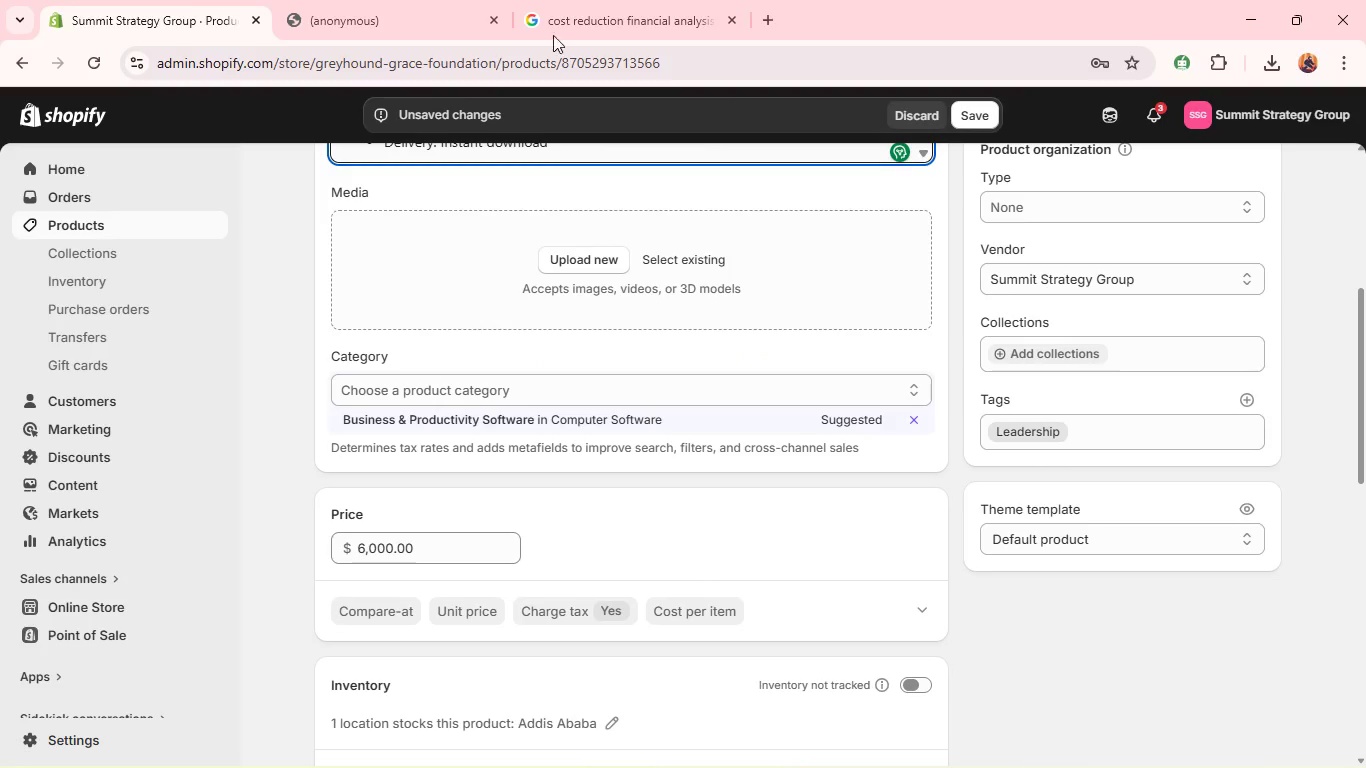 
key(Tab)
 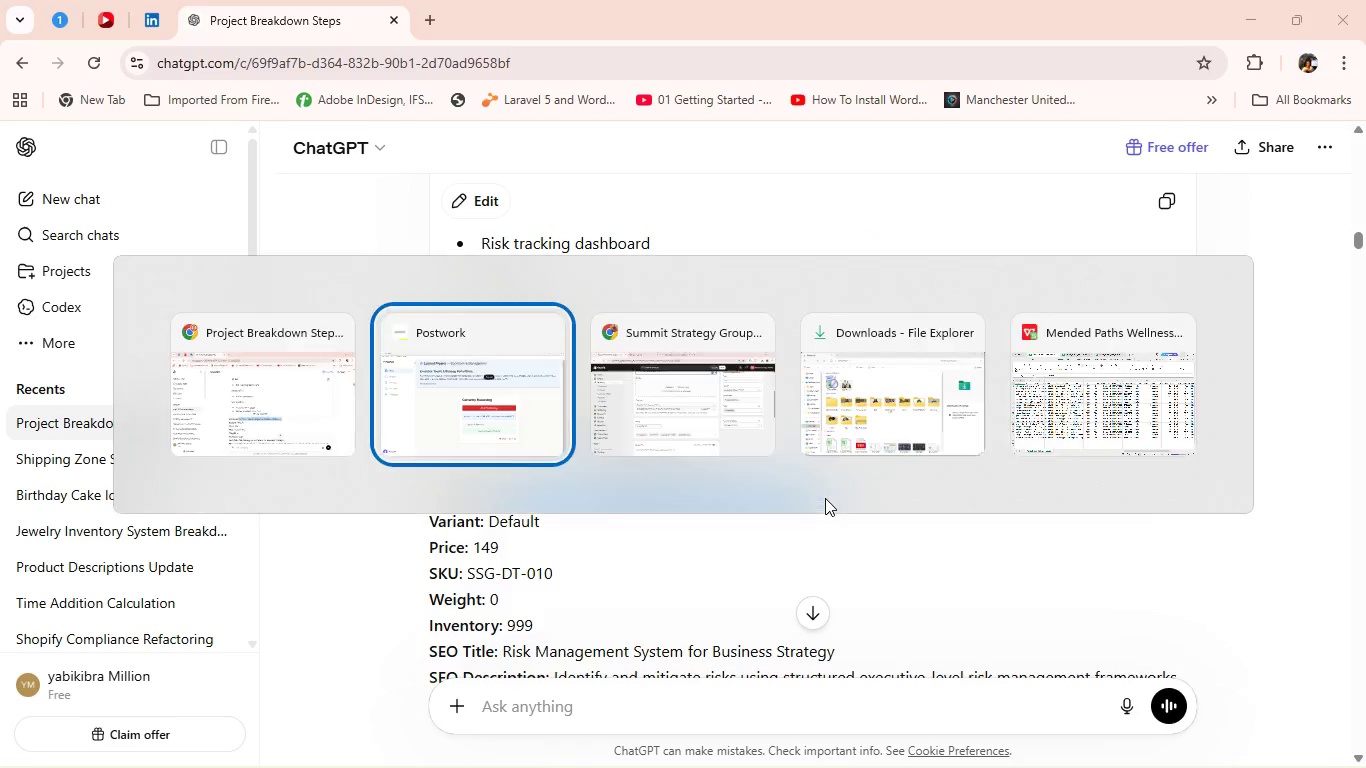 
key(Tab)
 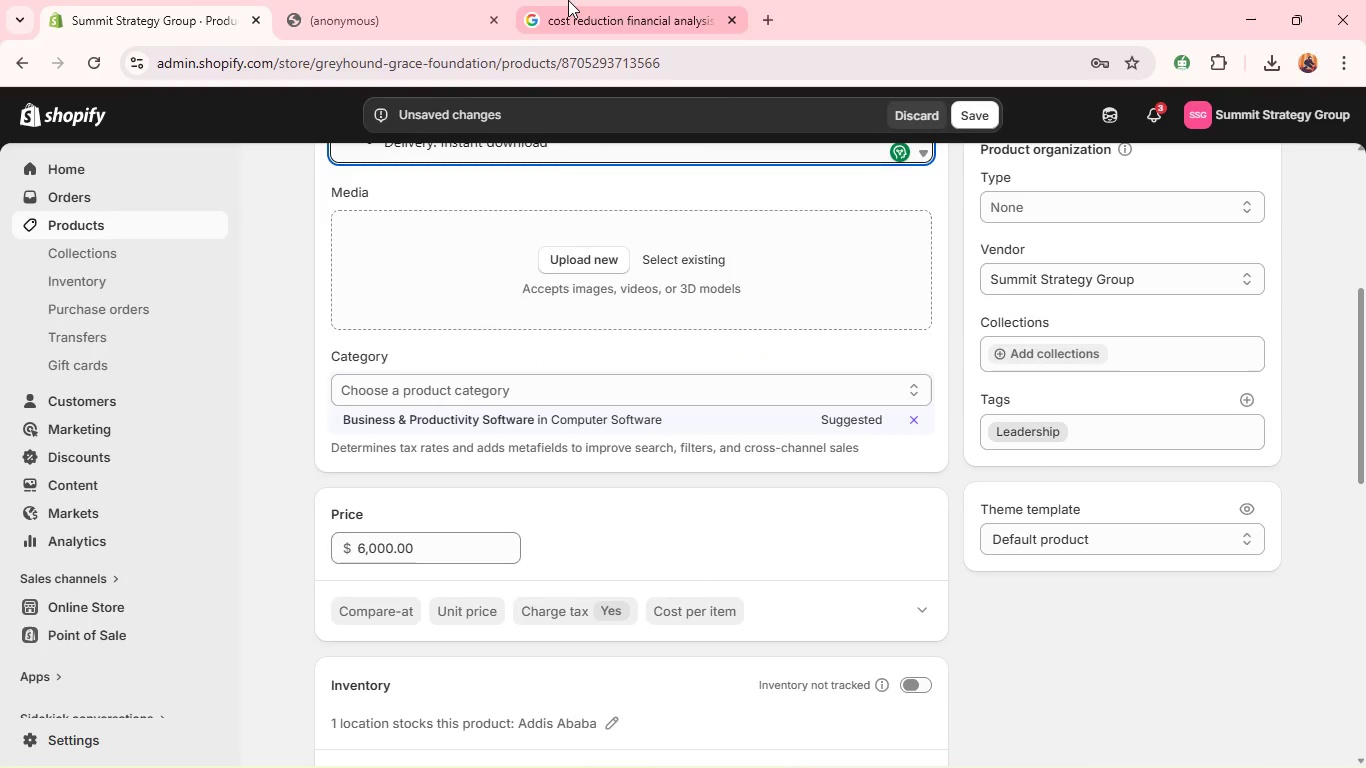 
left_click([568, 0])
 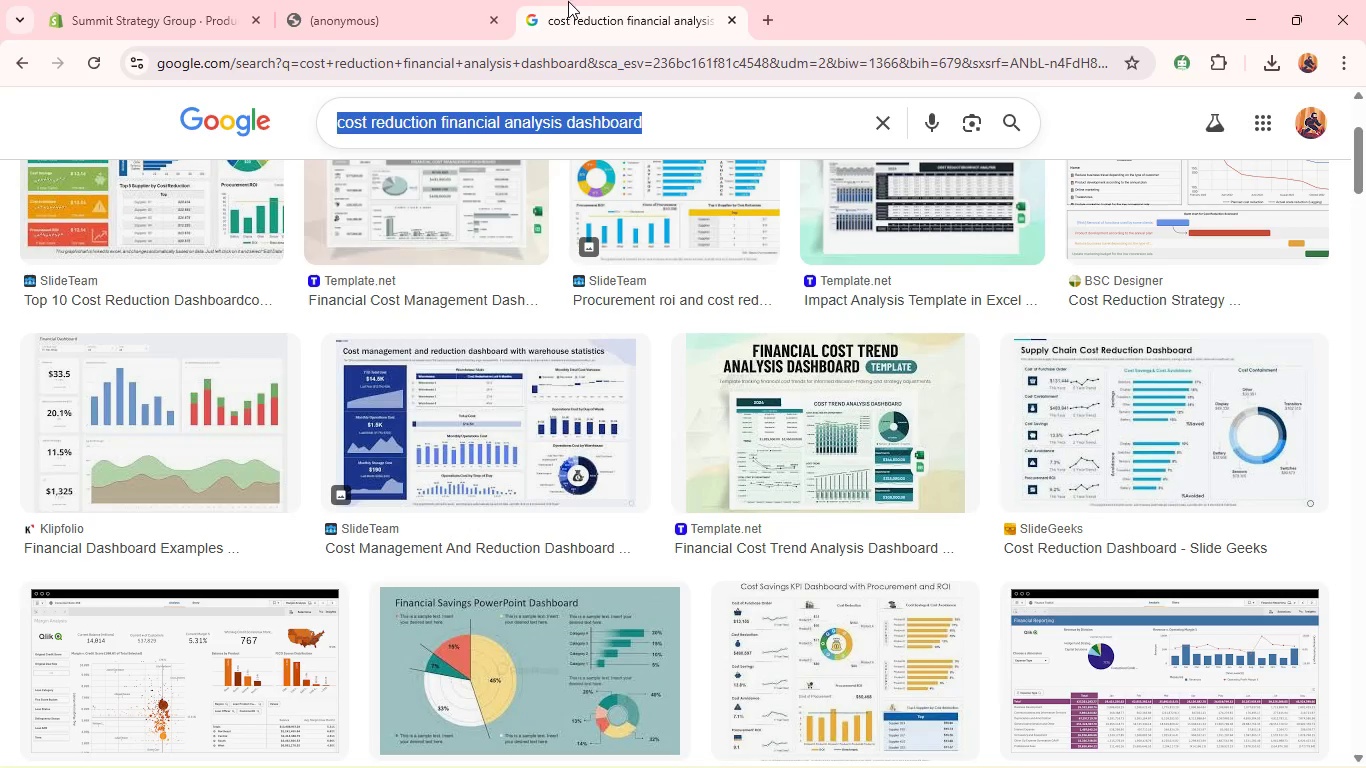 
key(Control+V)
 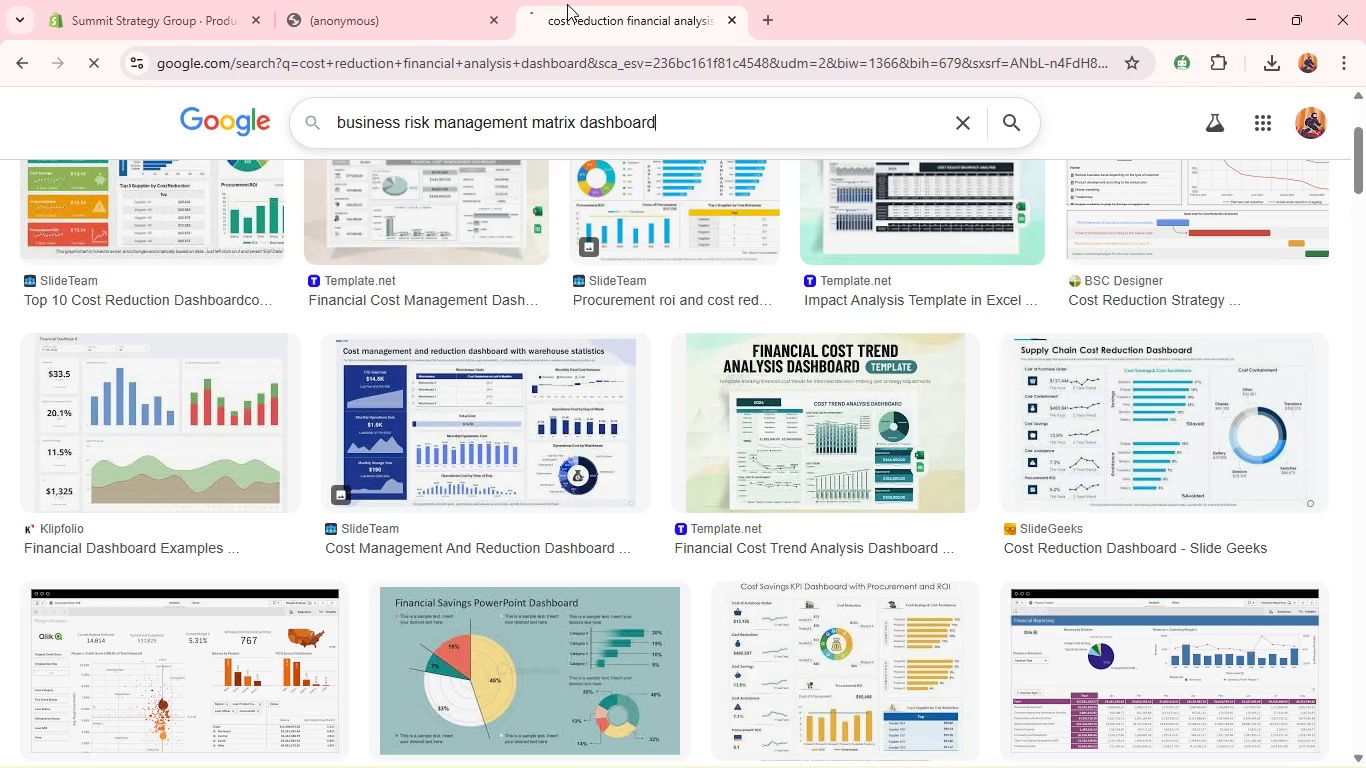 
key(Enter)
 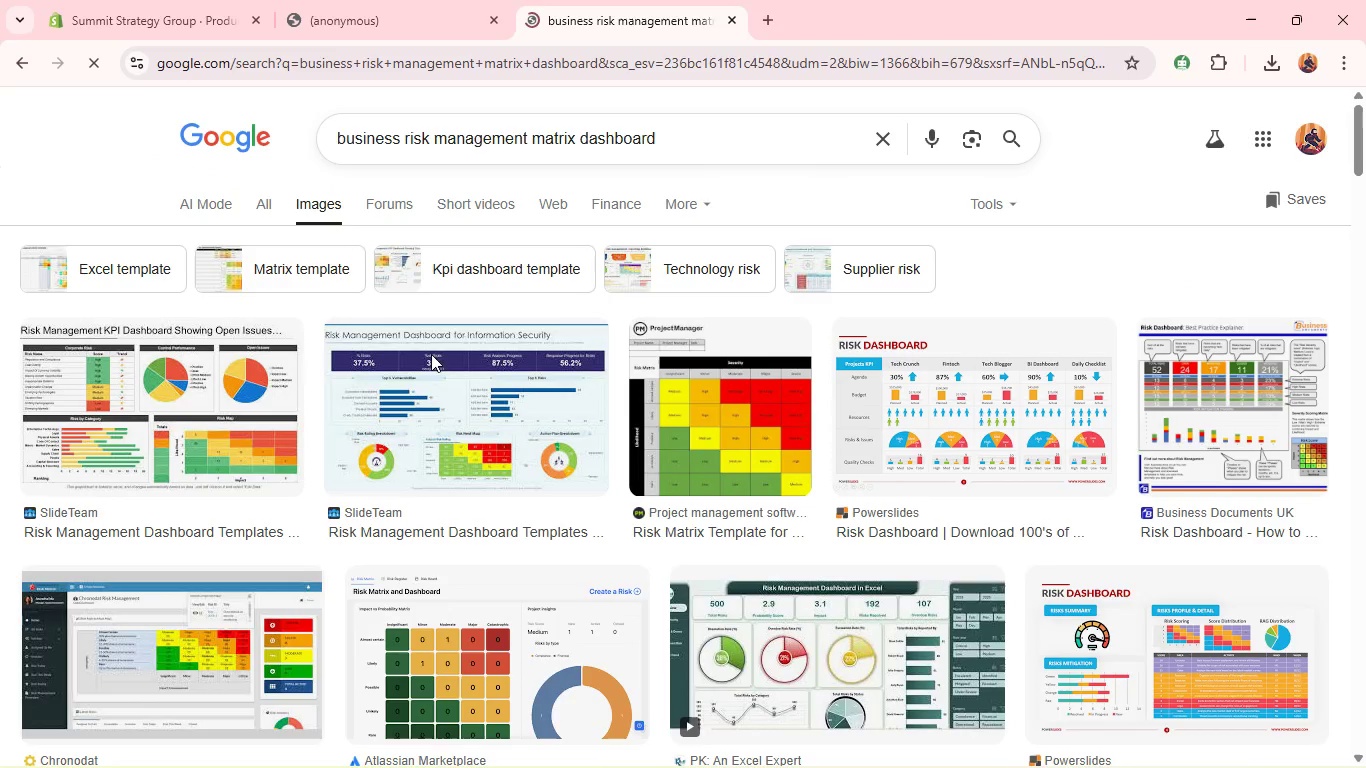 
right_click([433, 361])
 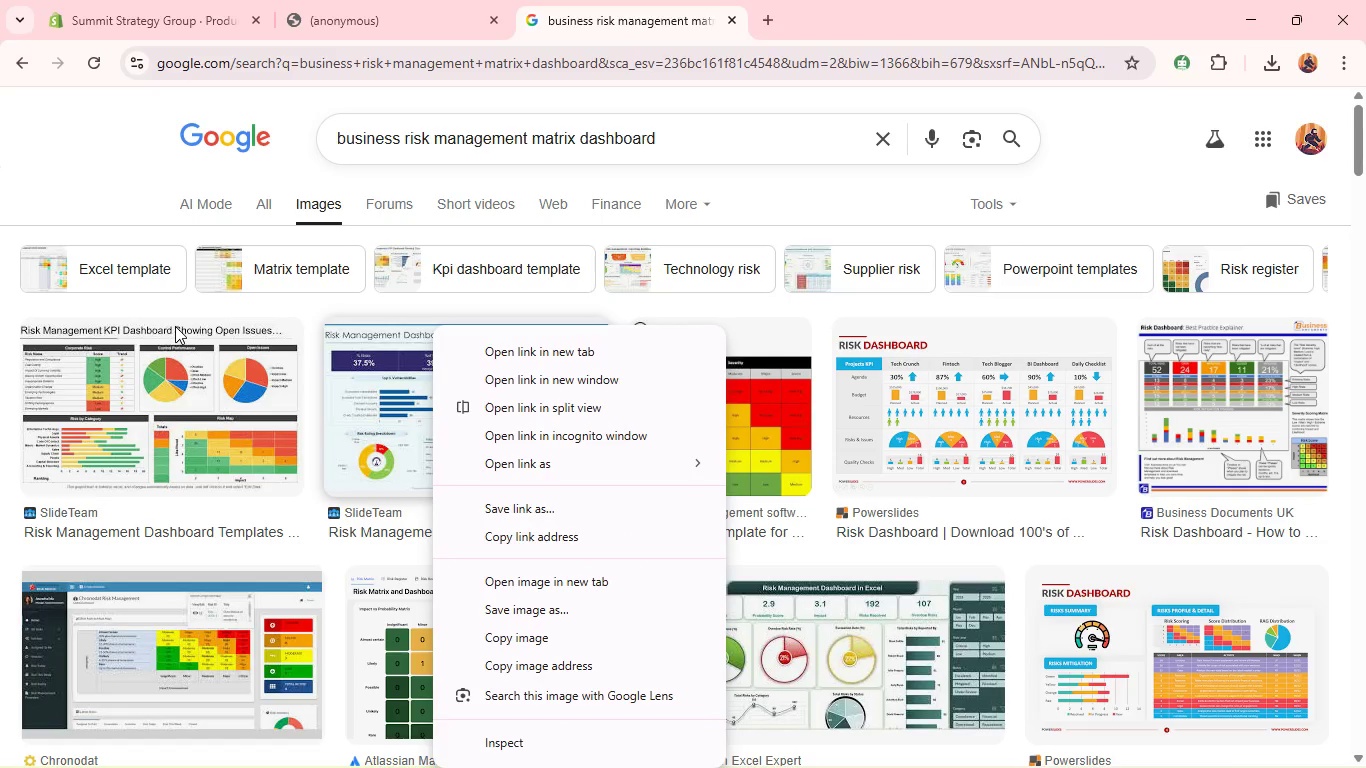 
right_click([99, 340])
 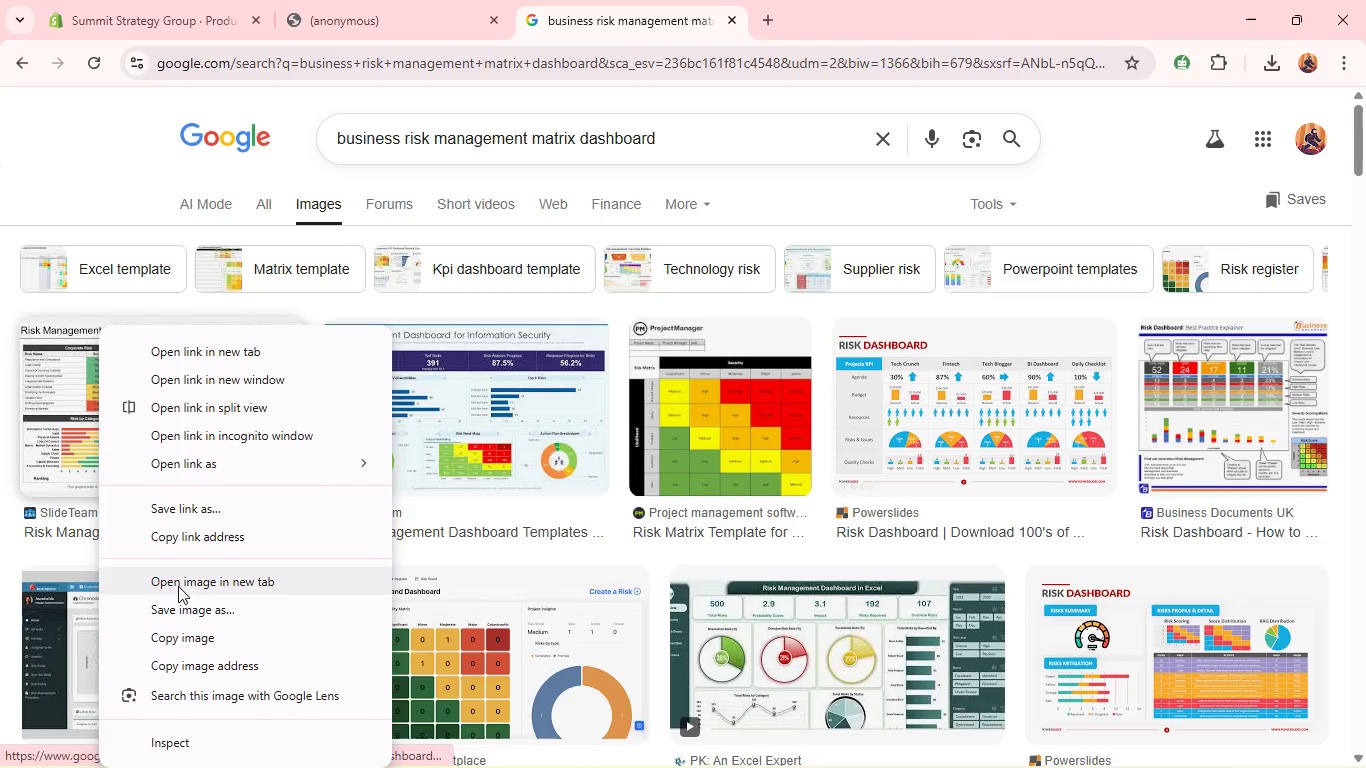 
left_click([178, 622])
 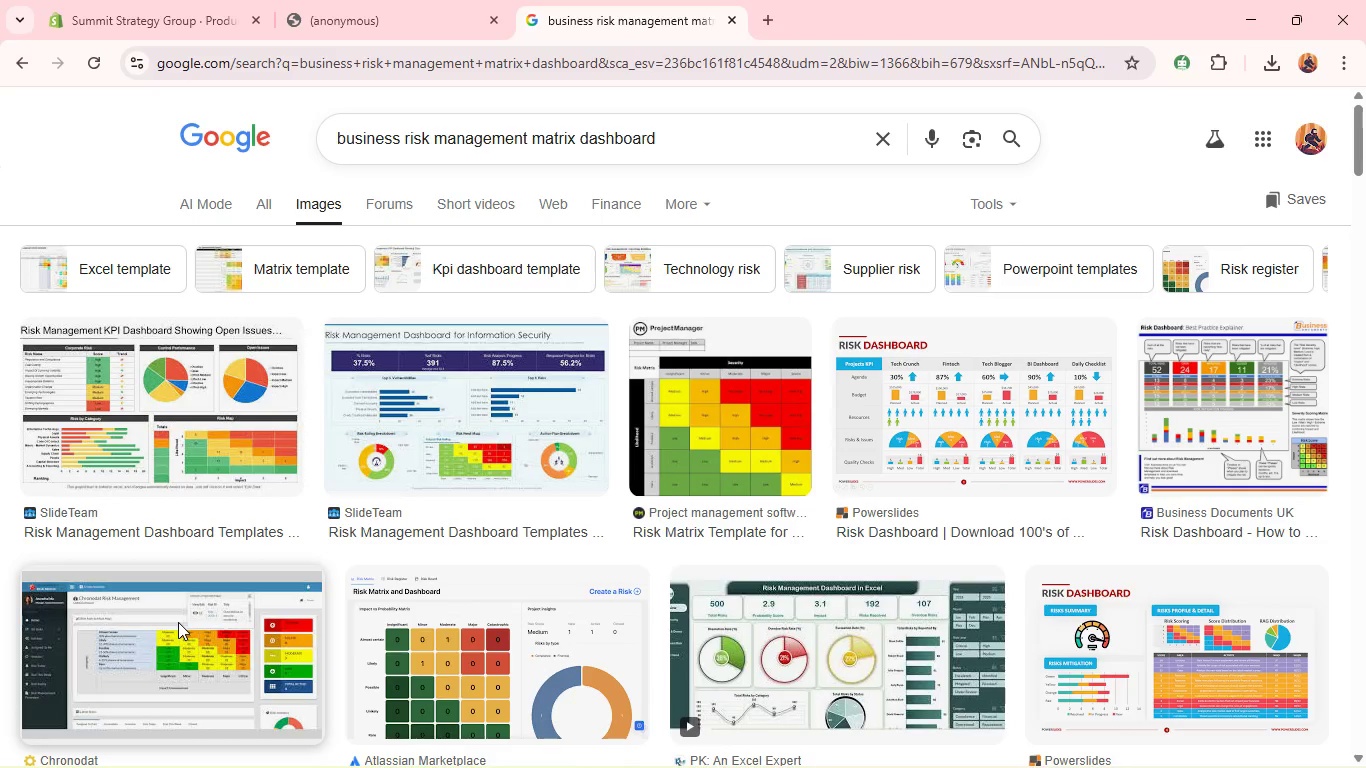 
key(Enter)
 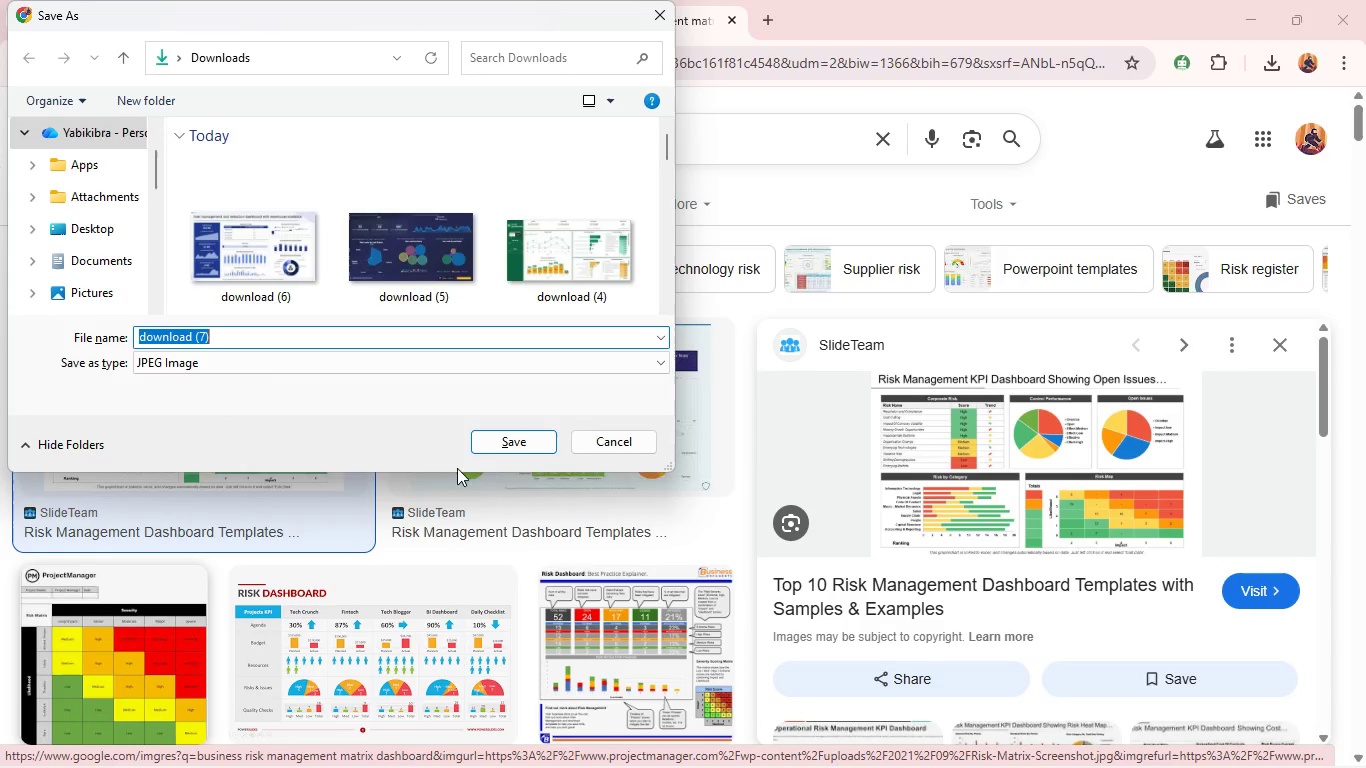 
left_click([500, 447])
 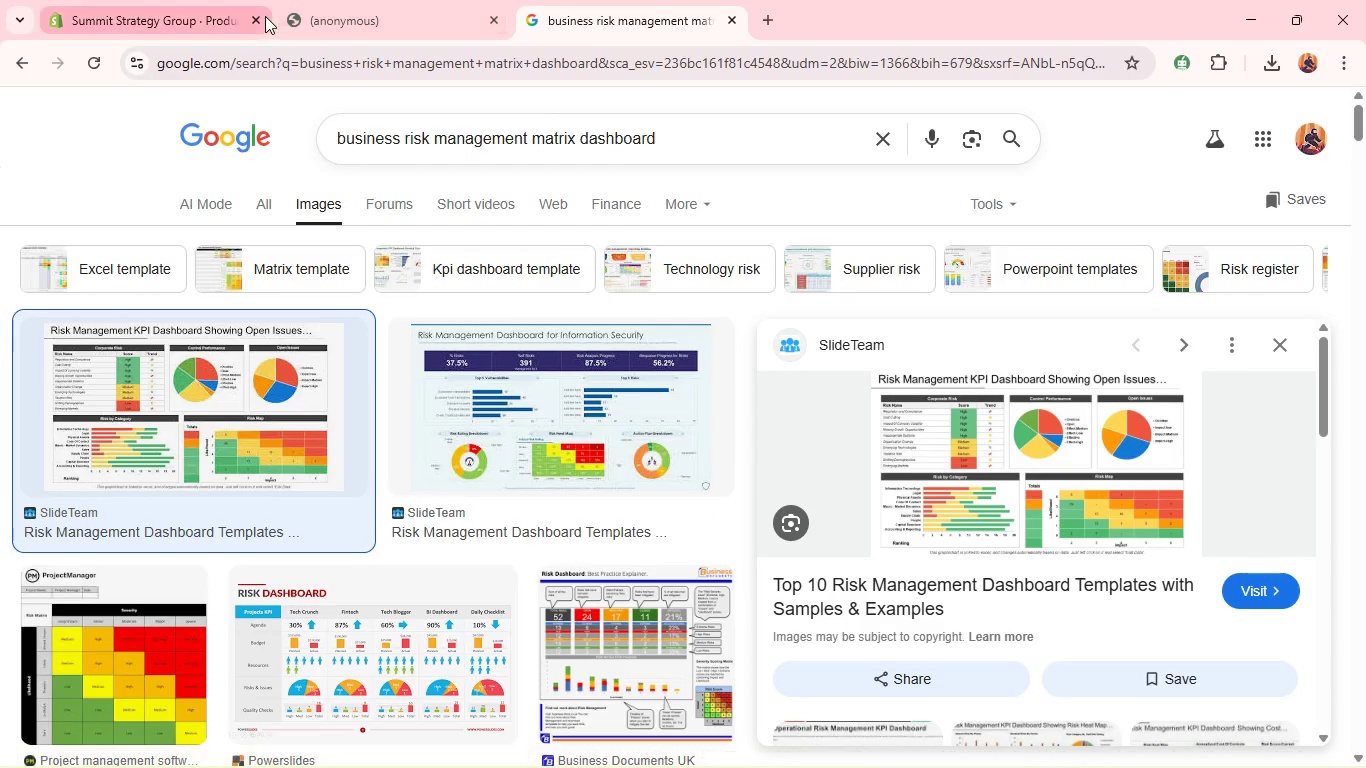 
left_click([201, 10])
 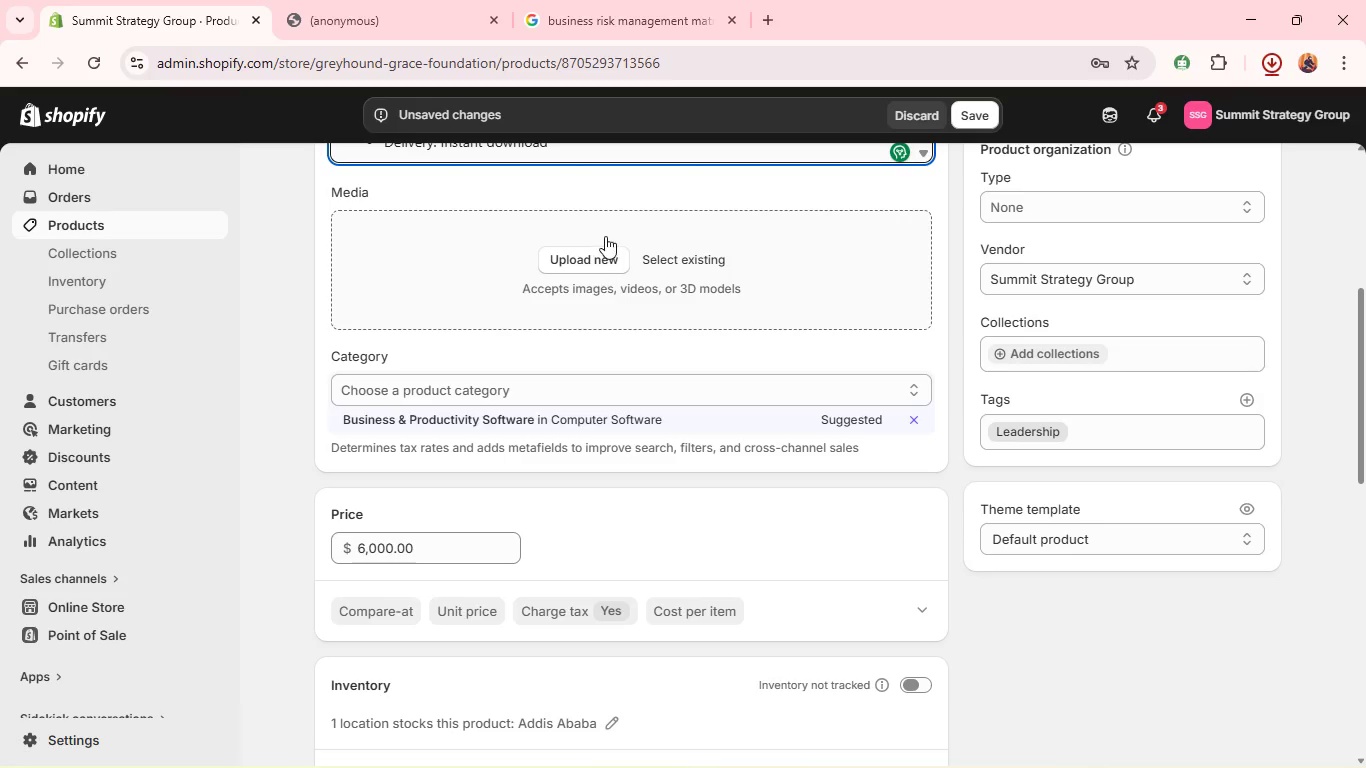 
left_click([599, 260])
 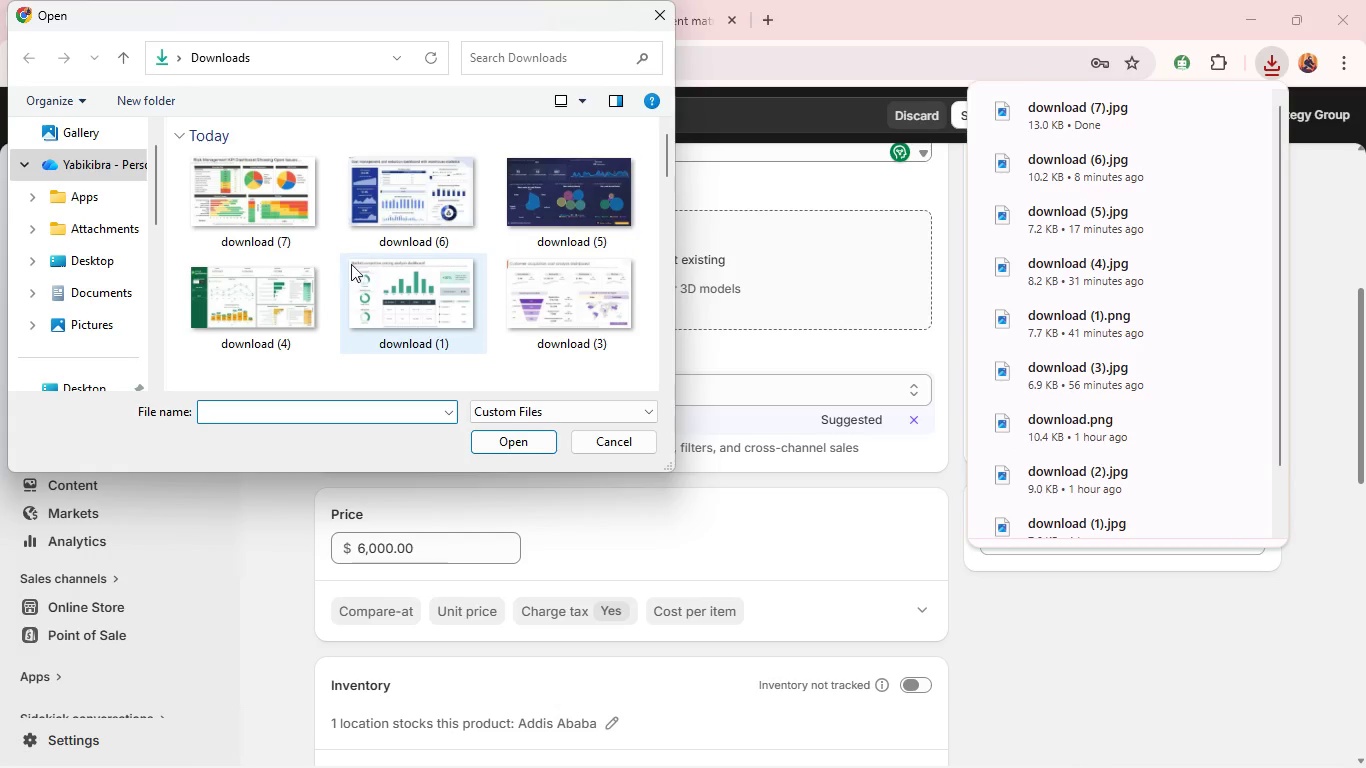 
left_click([281, 198])
 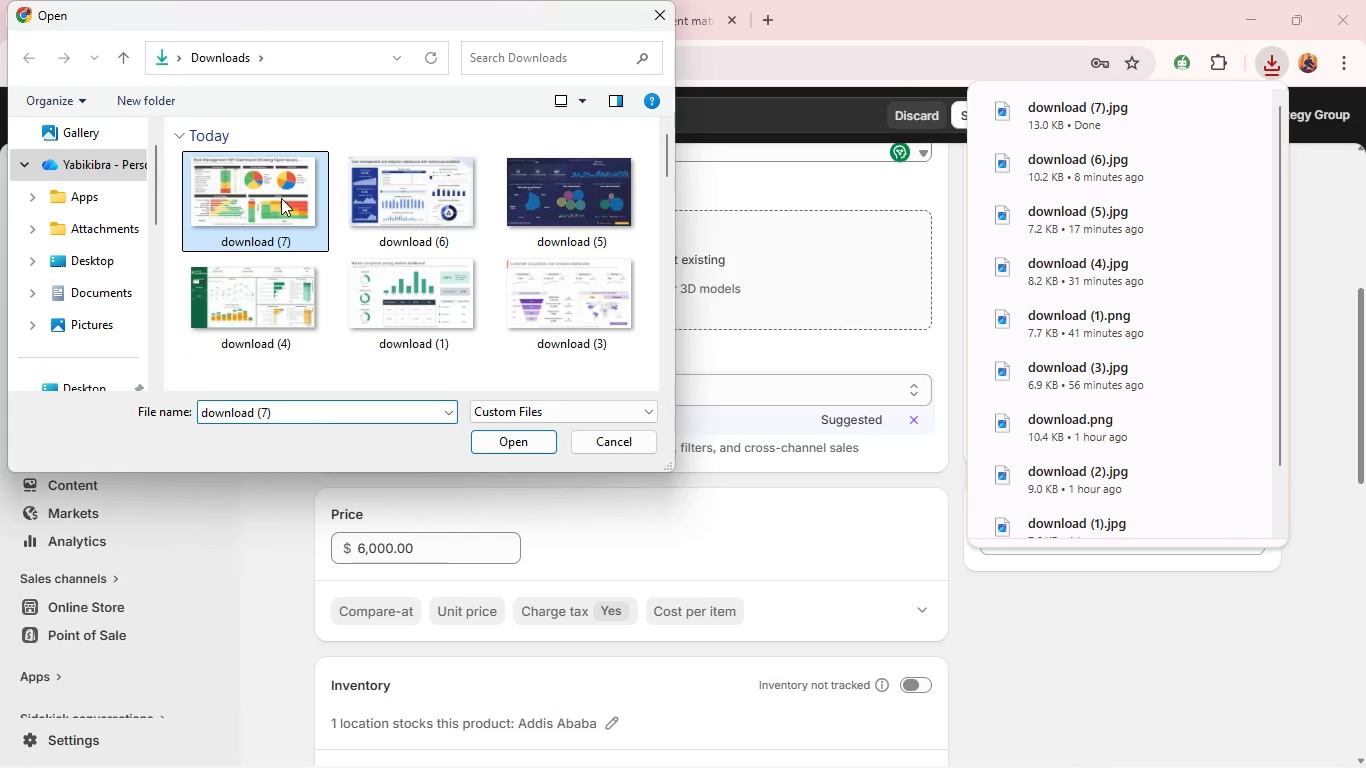 
key(Enter)
 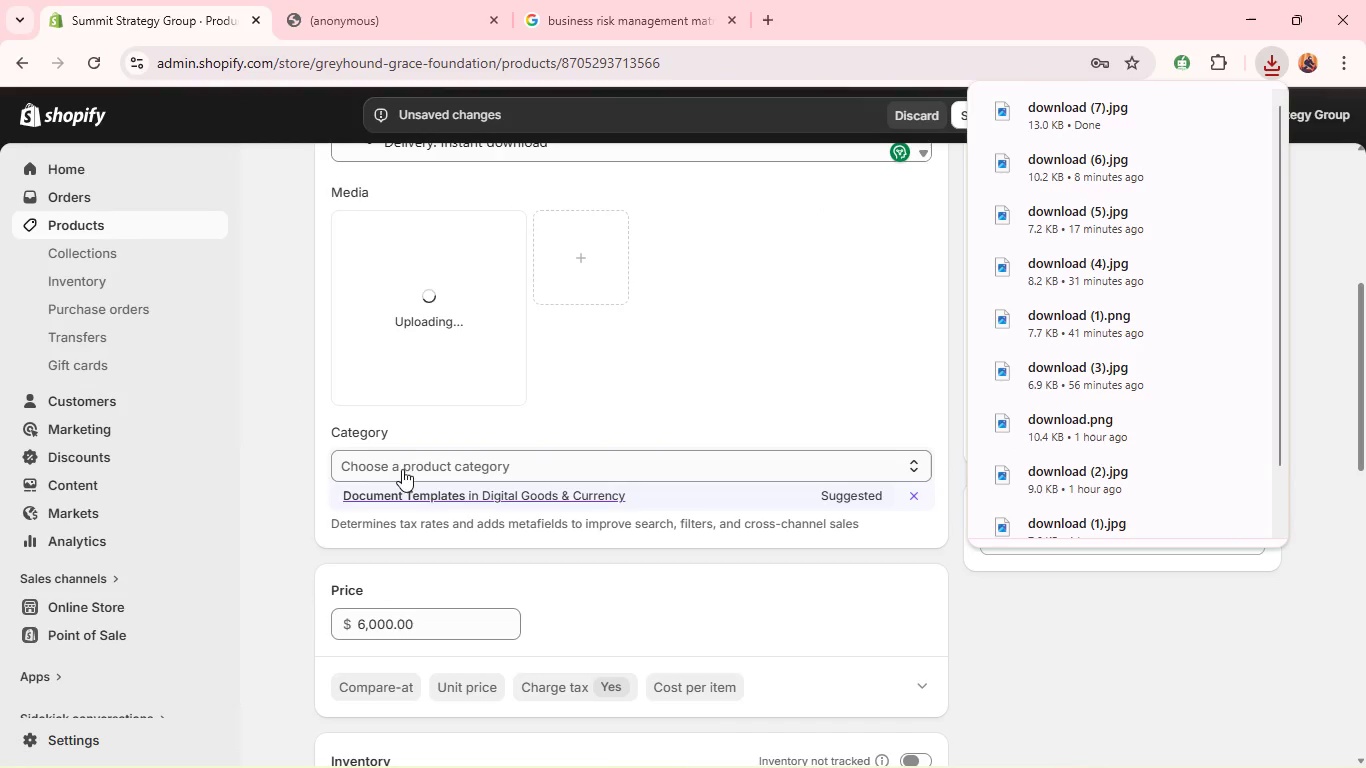 
left_click([401, 485])
 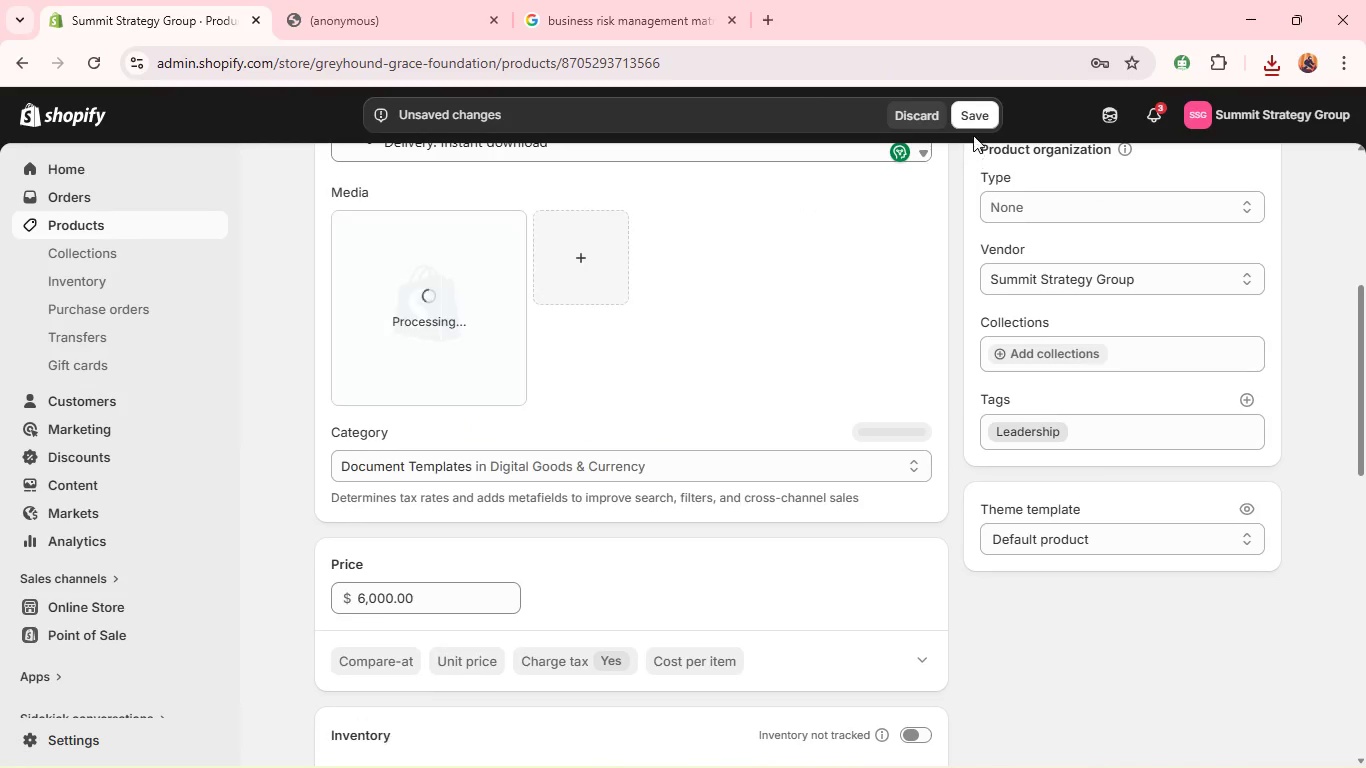 
left_click([973, 124])
 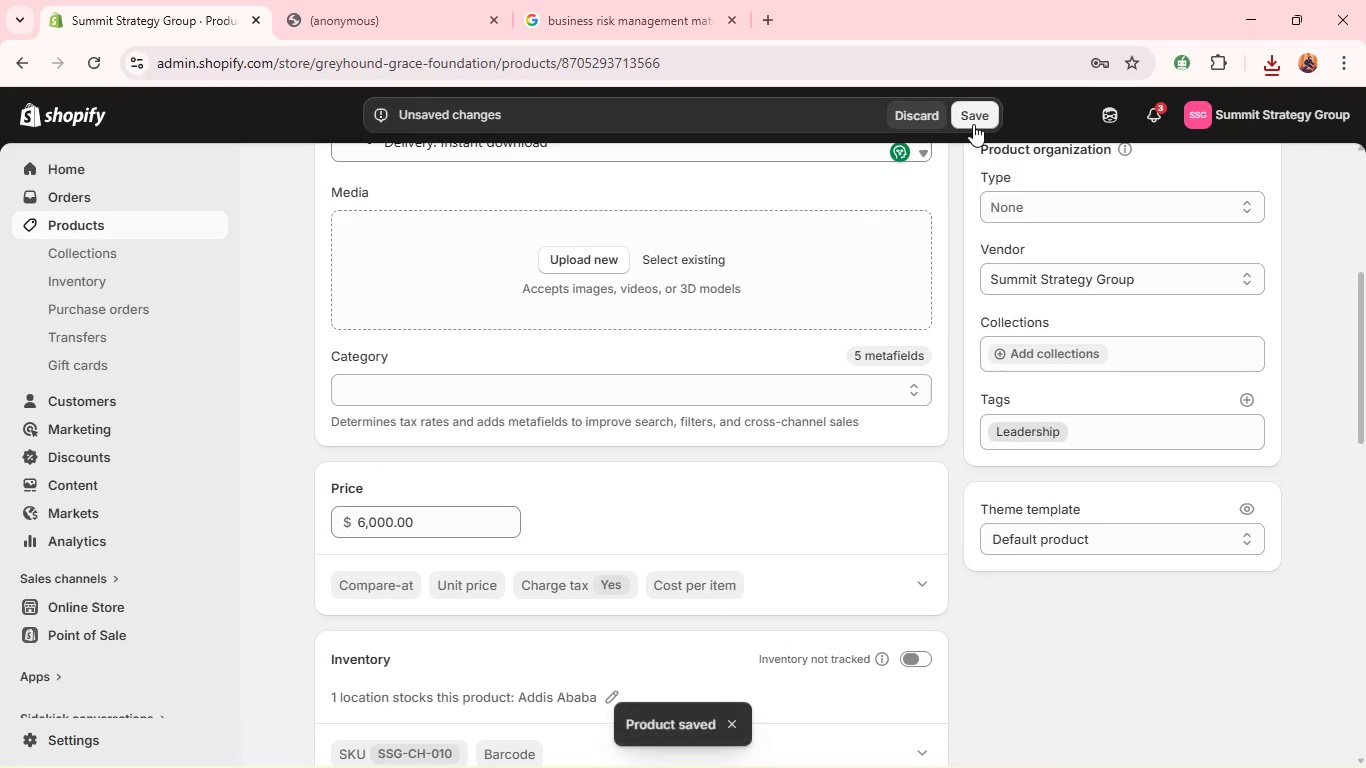 
wait(10.73)
 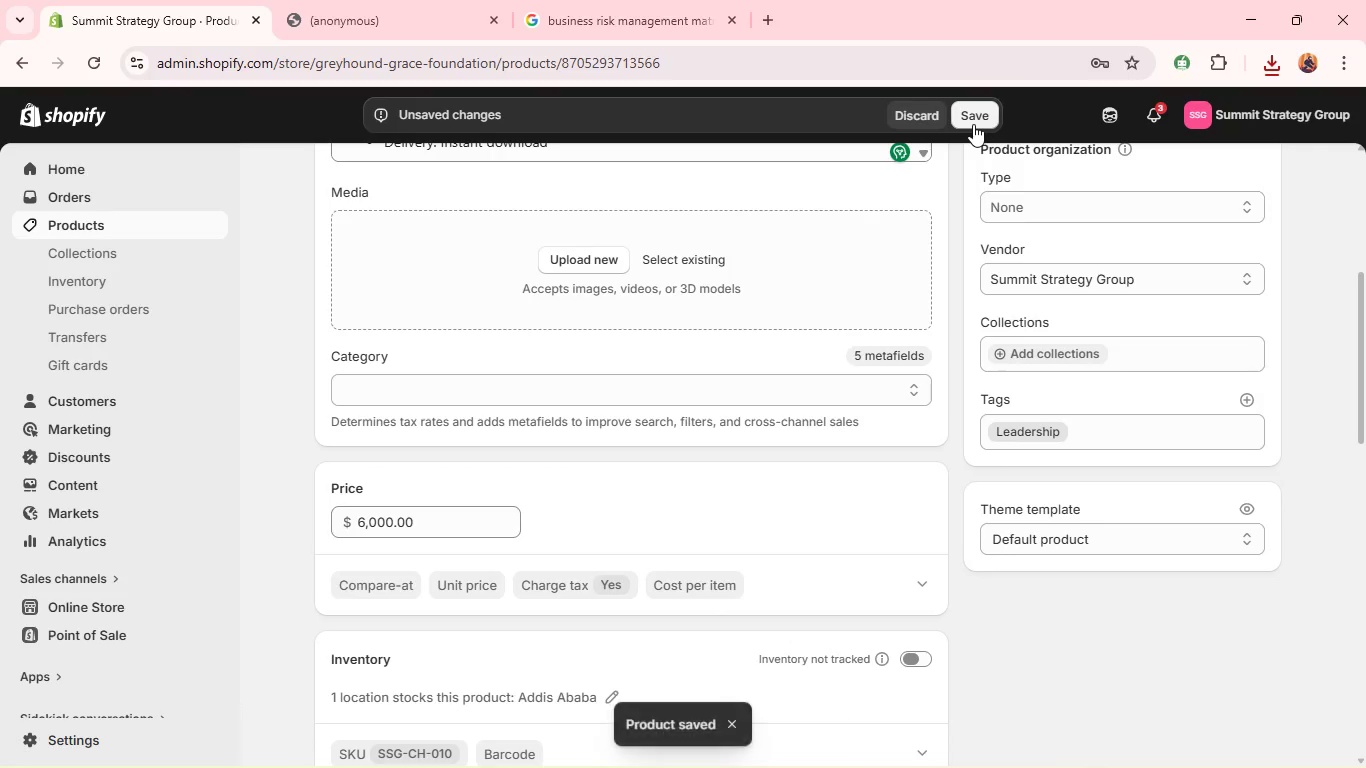 
left_click([1035, 196])
 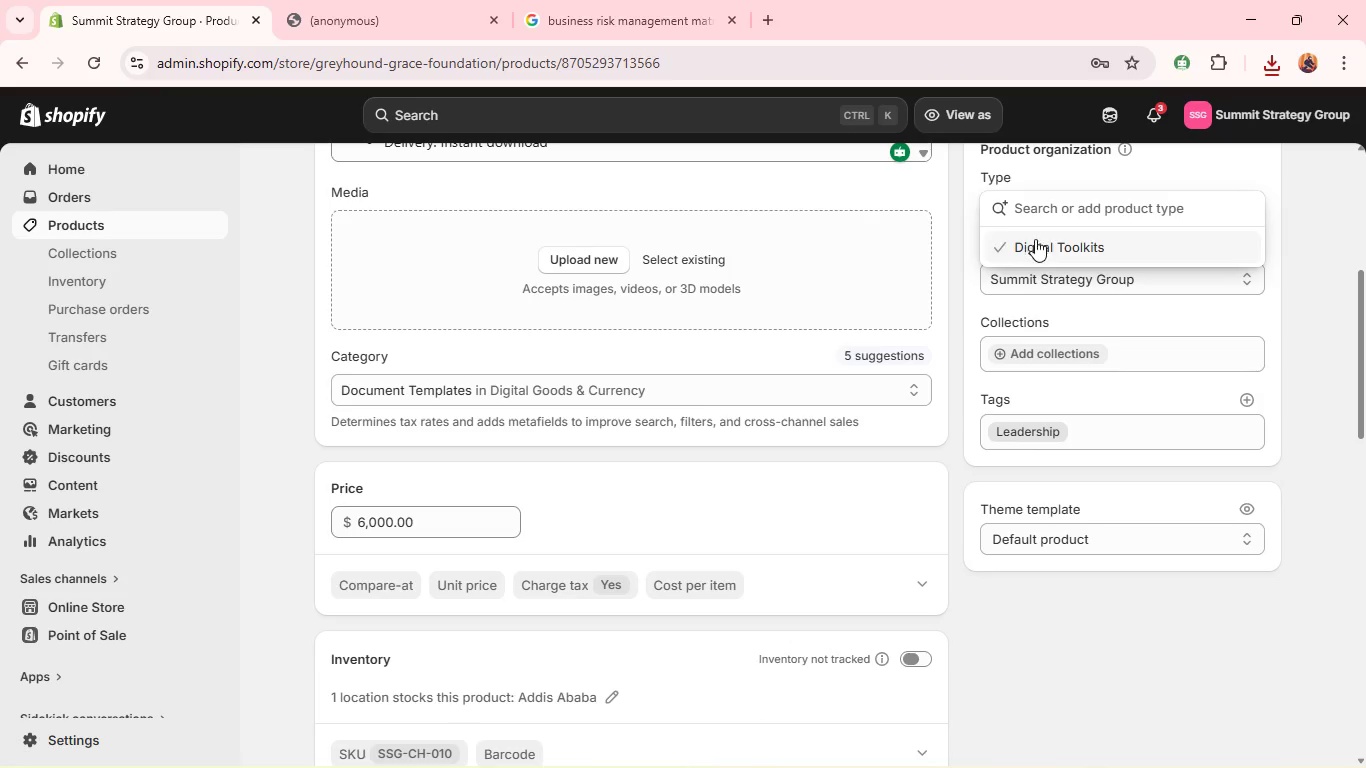 
left_click([1036, 243])
 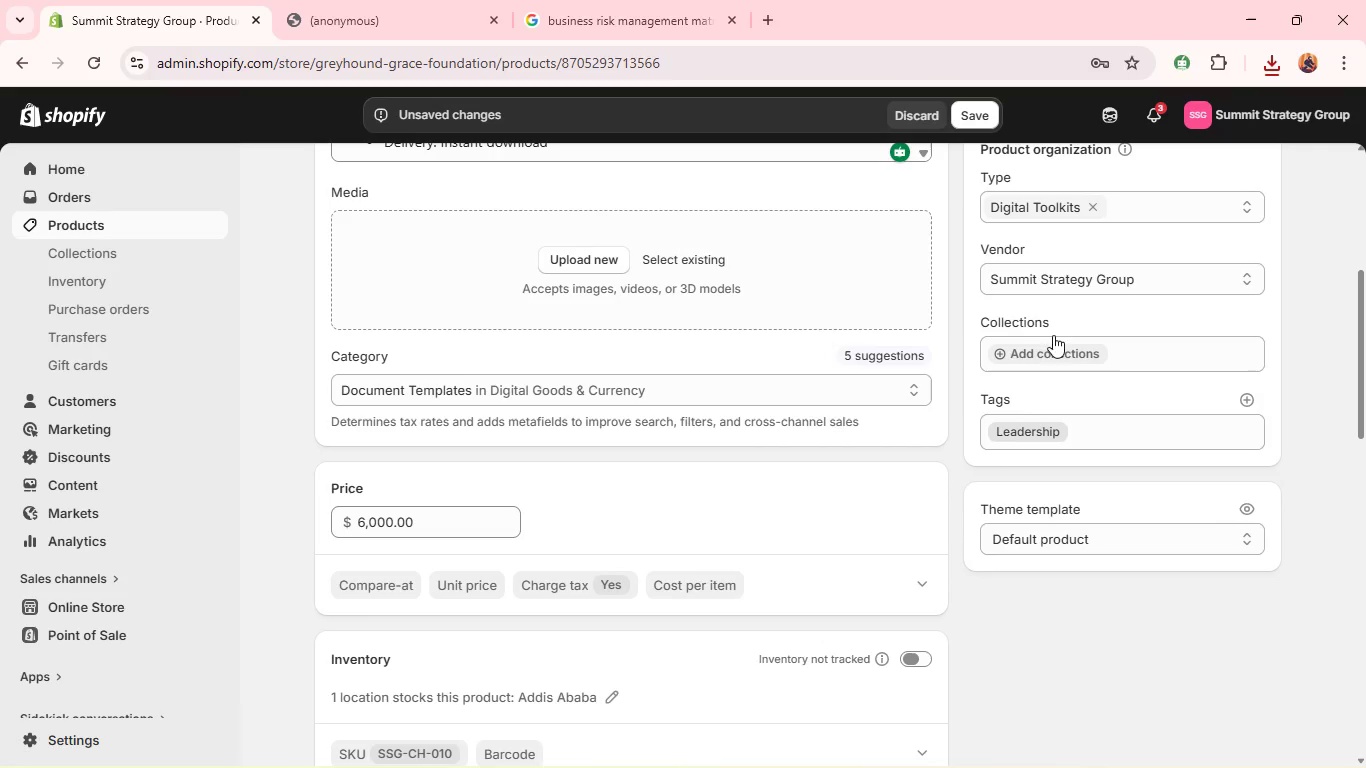 
left_click([1056, 360])
 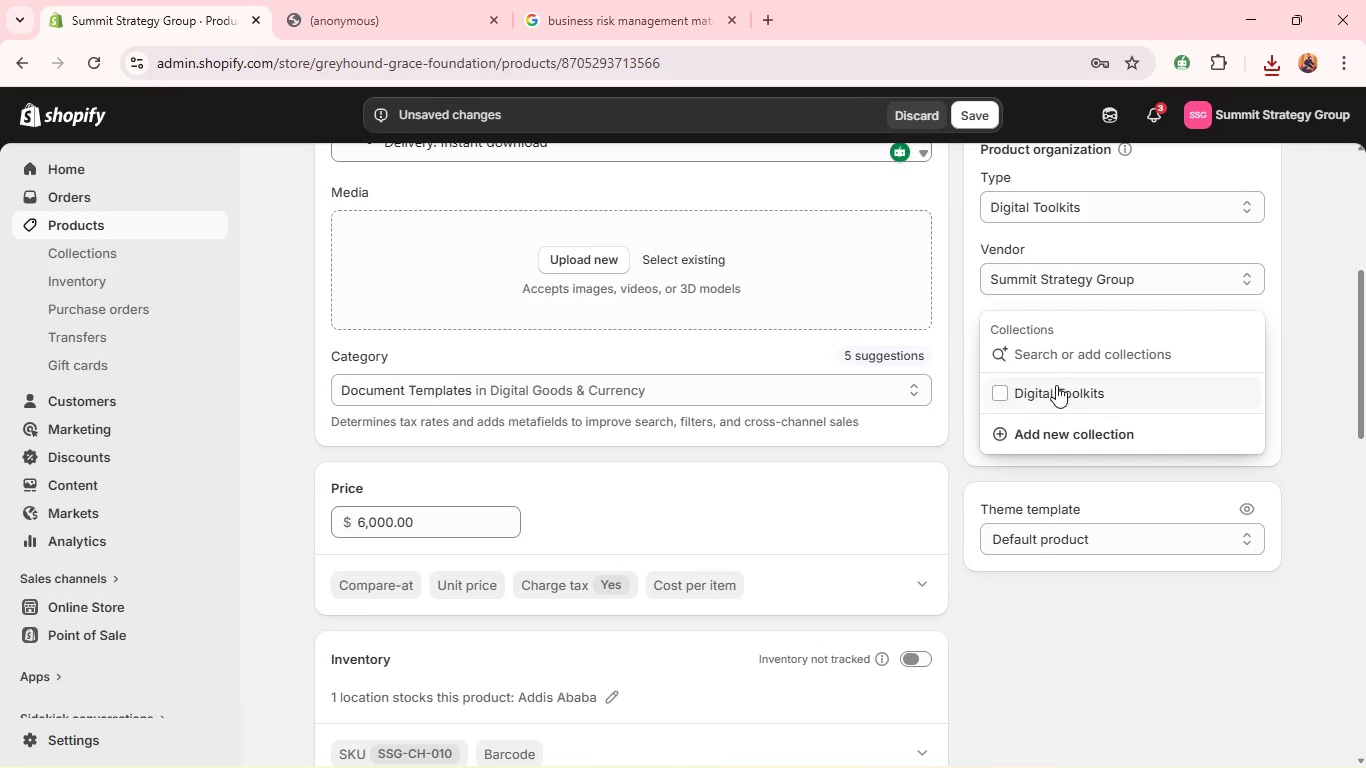 
left_click([1056, 390])
 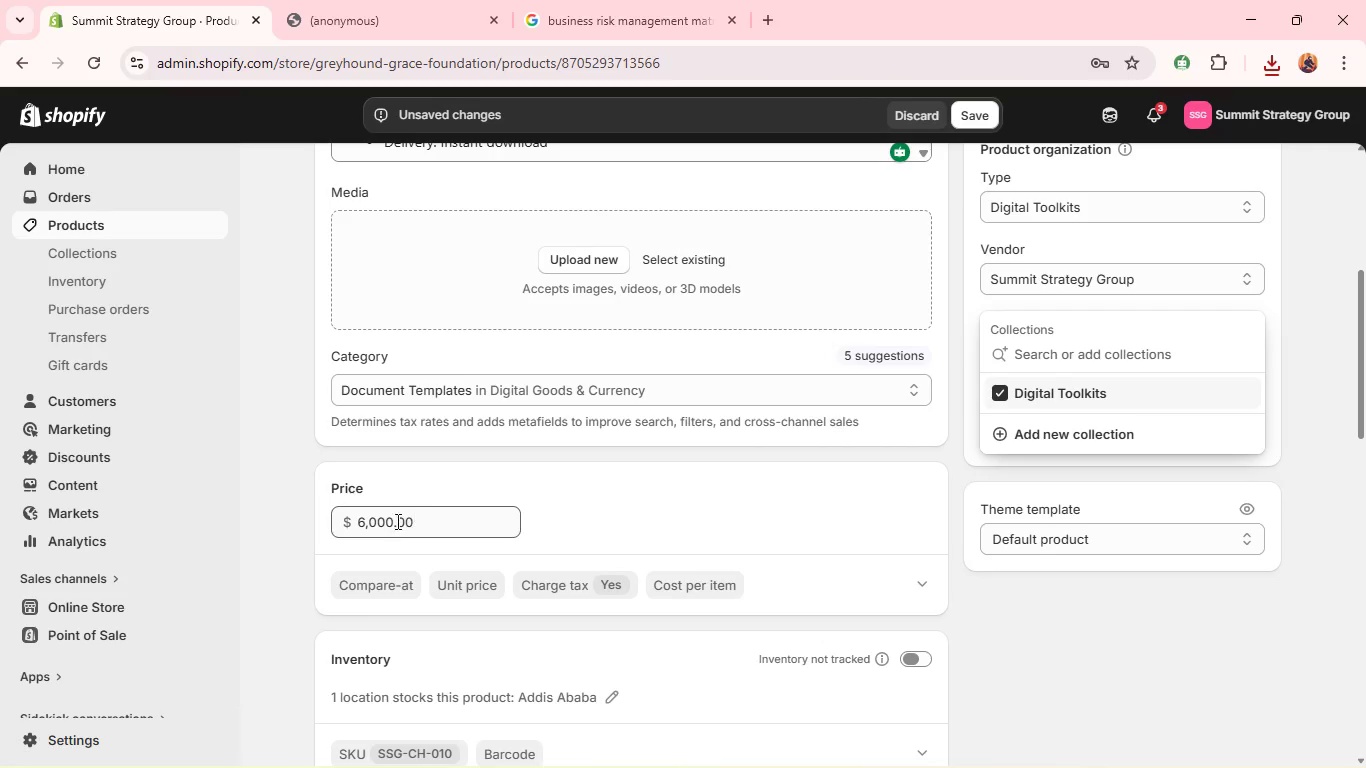 
double_click([388, 524])
 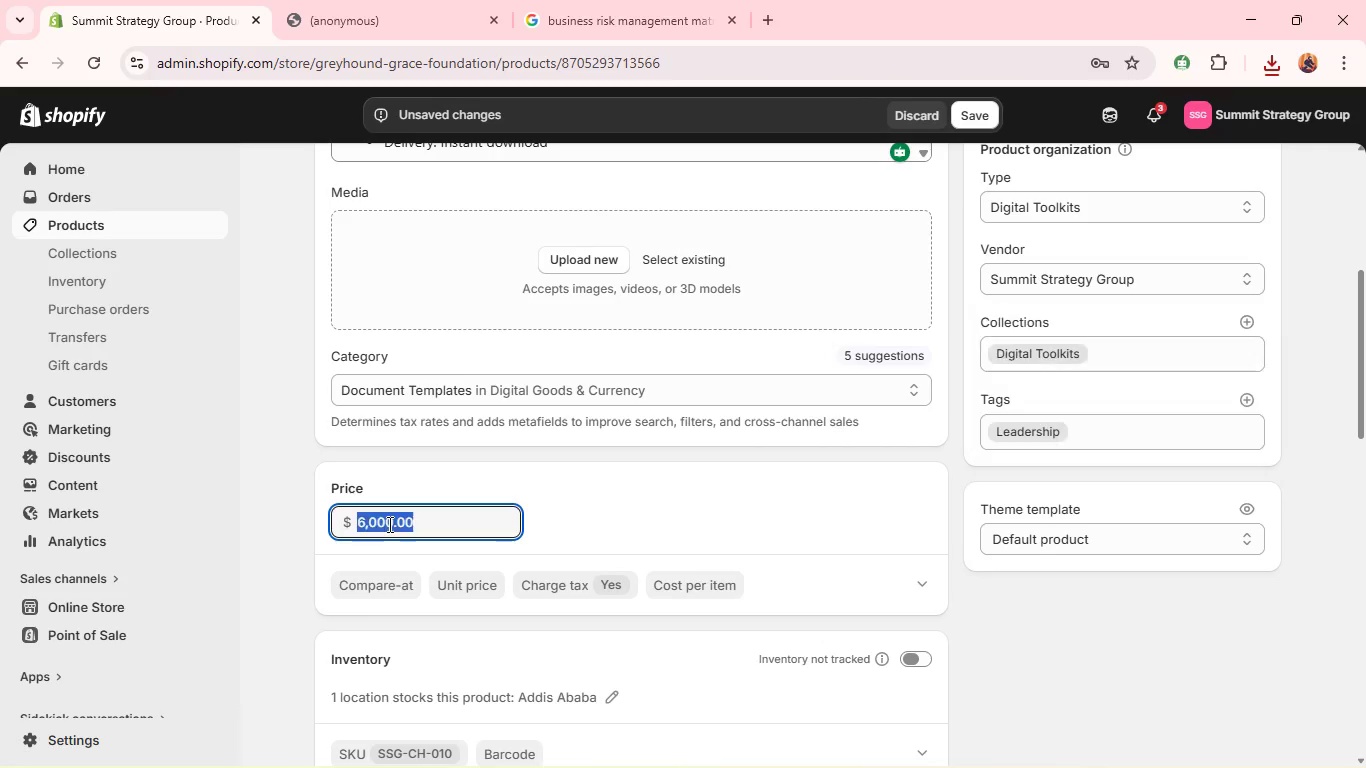 
triple_click([388, 524])
 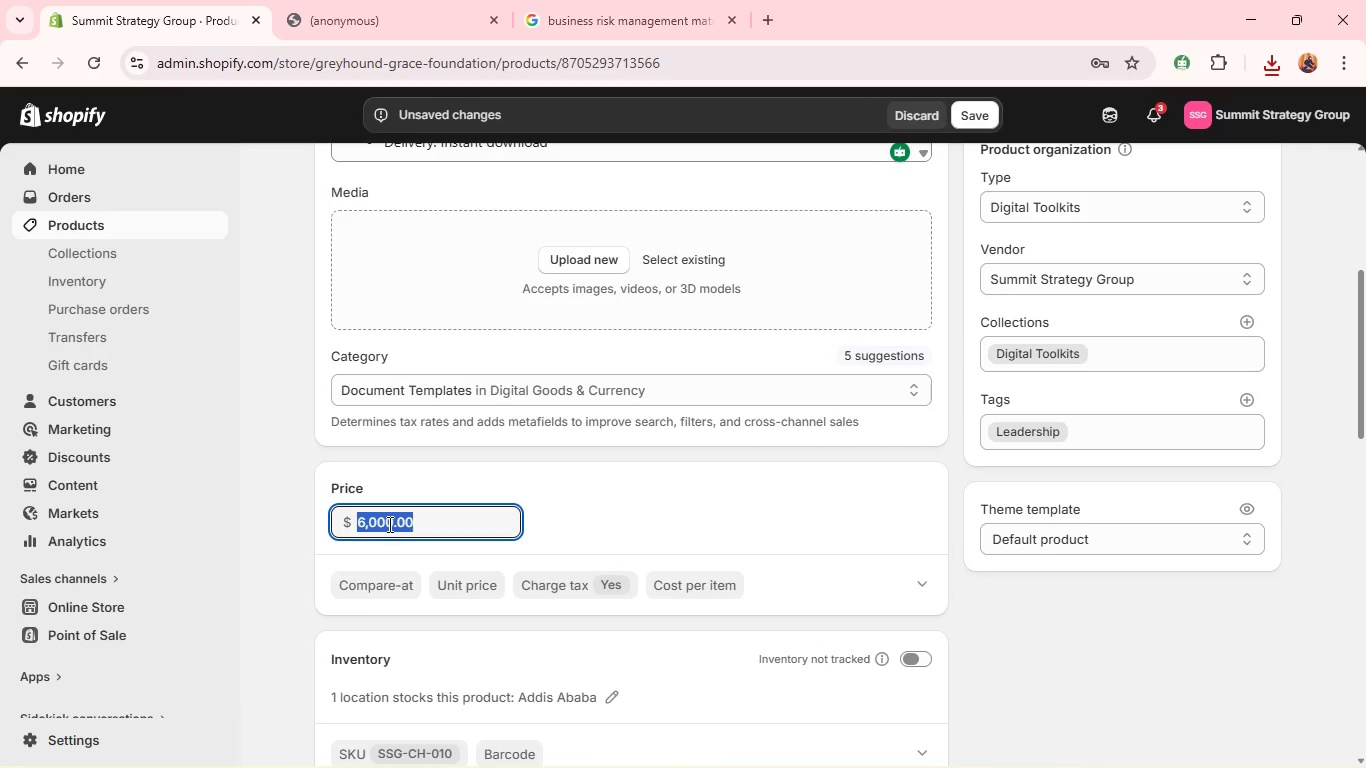 
triple_click([388, 524])
 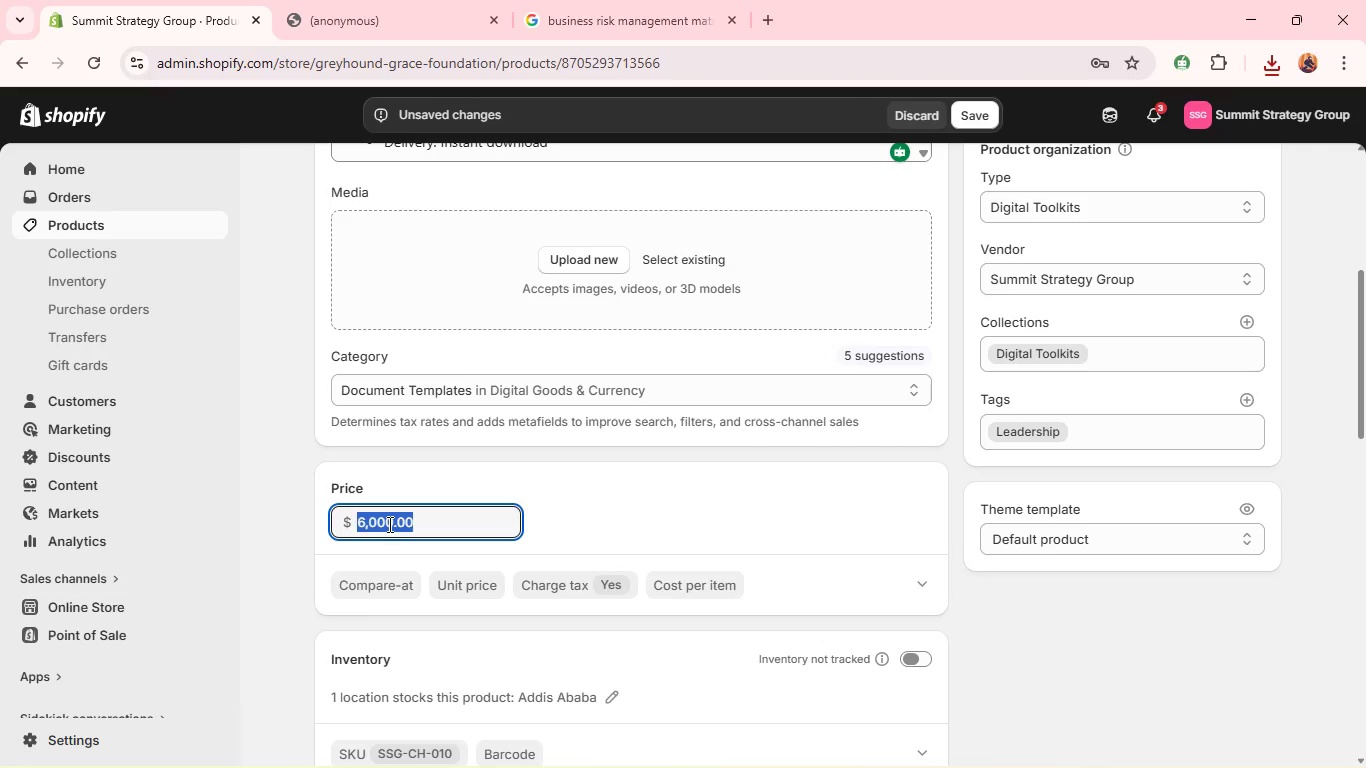 
wait(13.55)
 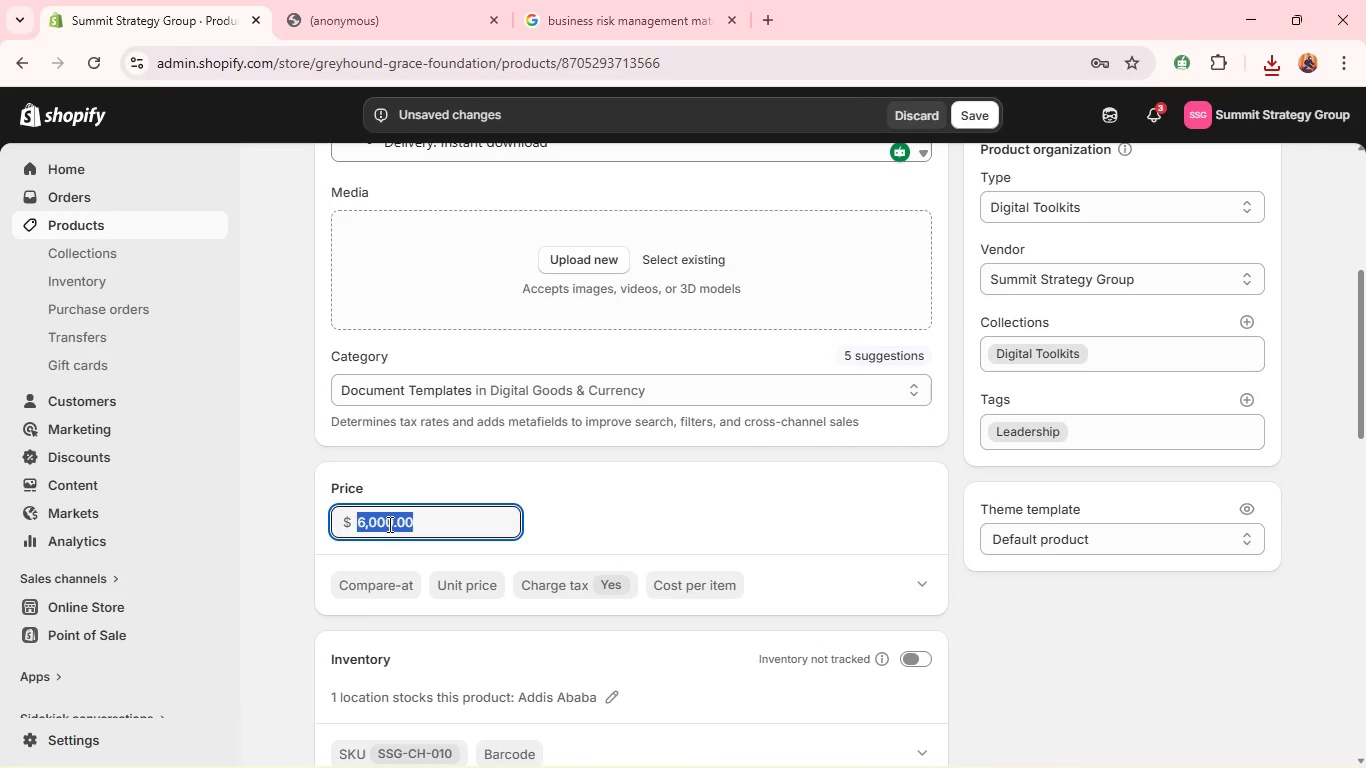 
type(149)
 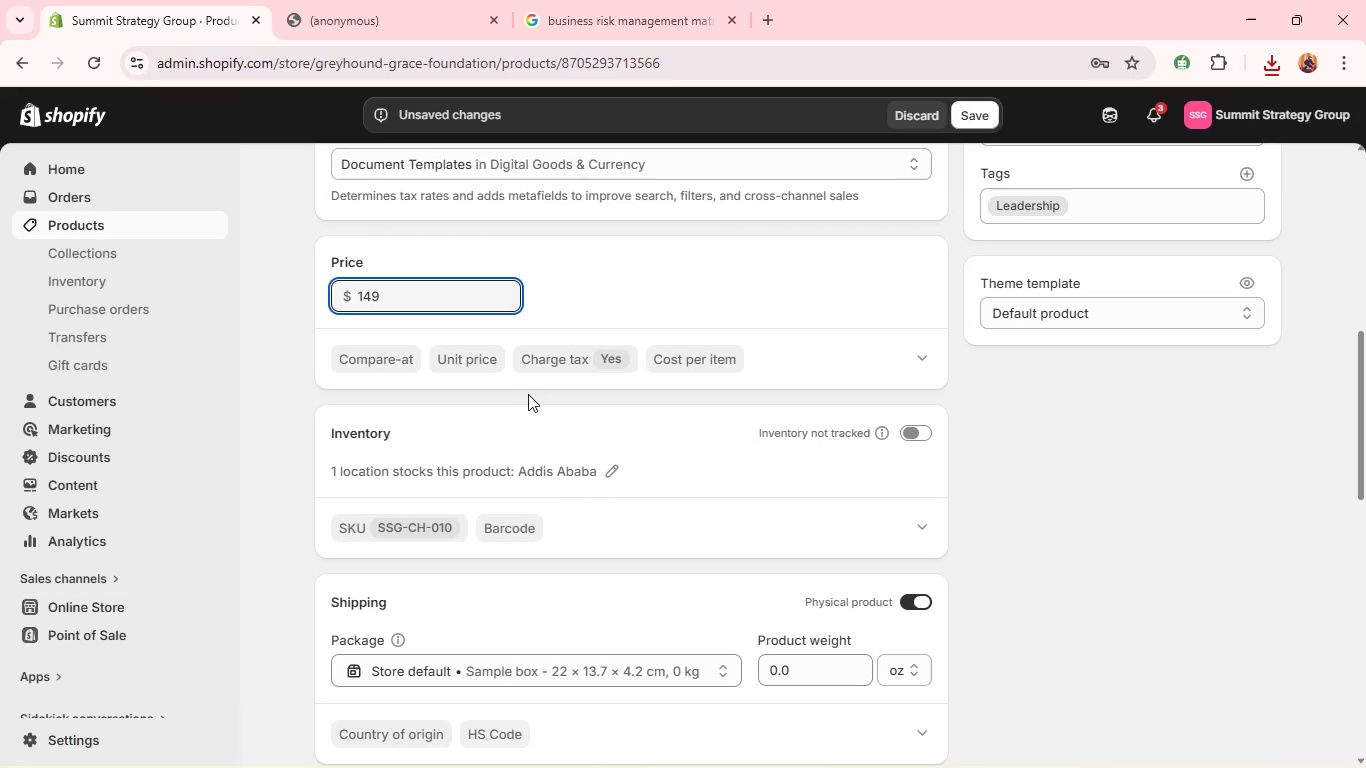 
wait(6.03)
 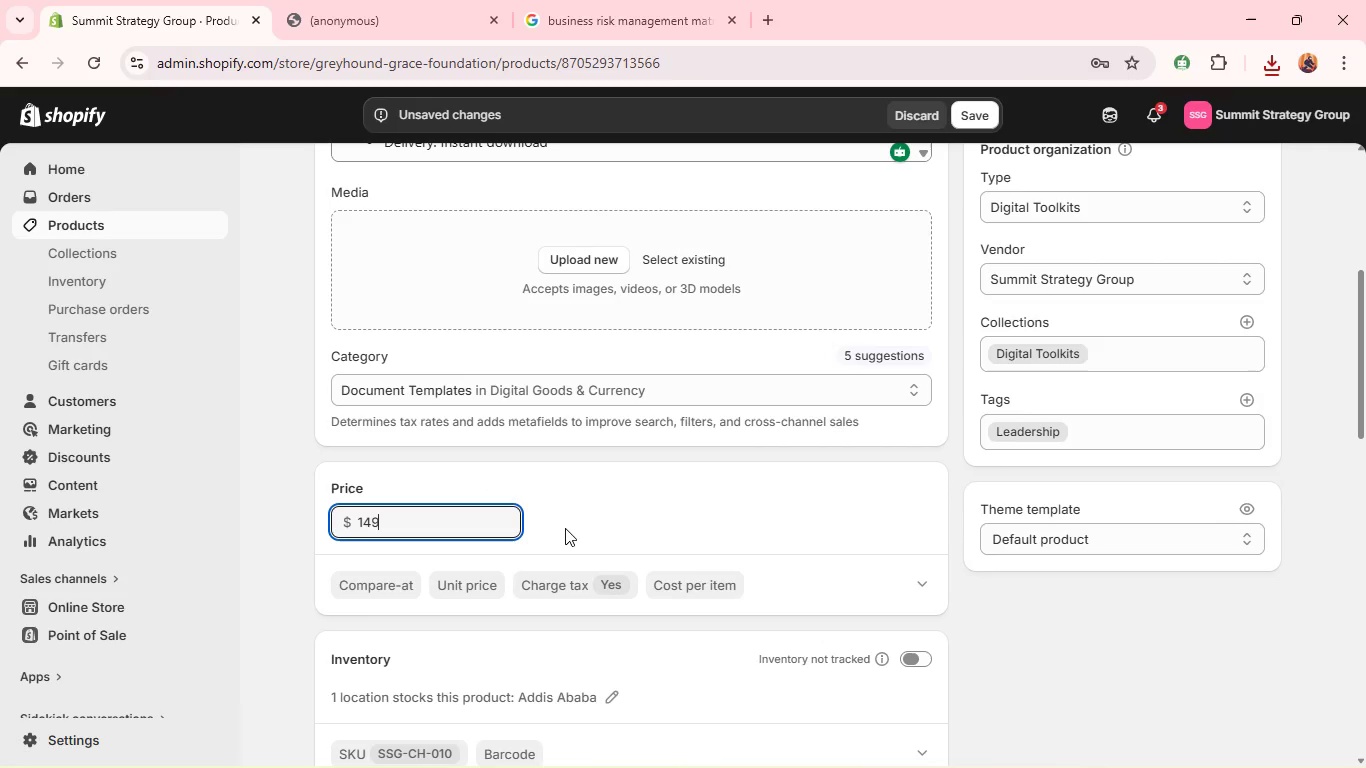 
left_click([612, 468])
 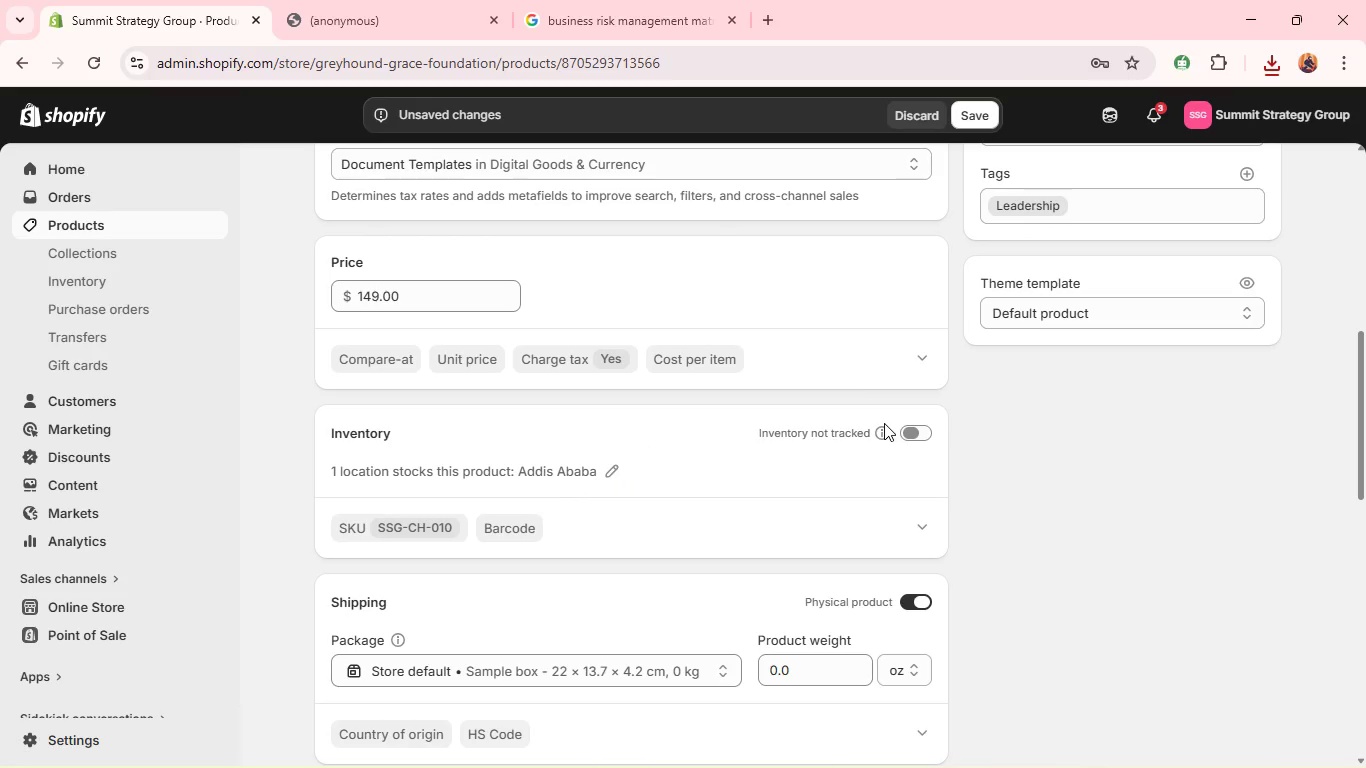 
left_click([914, 432])
 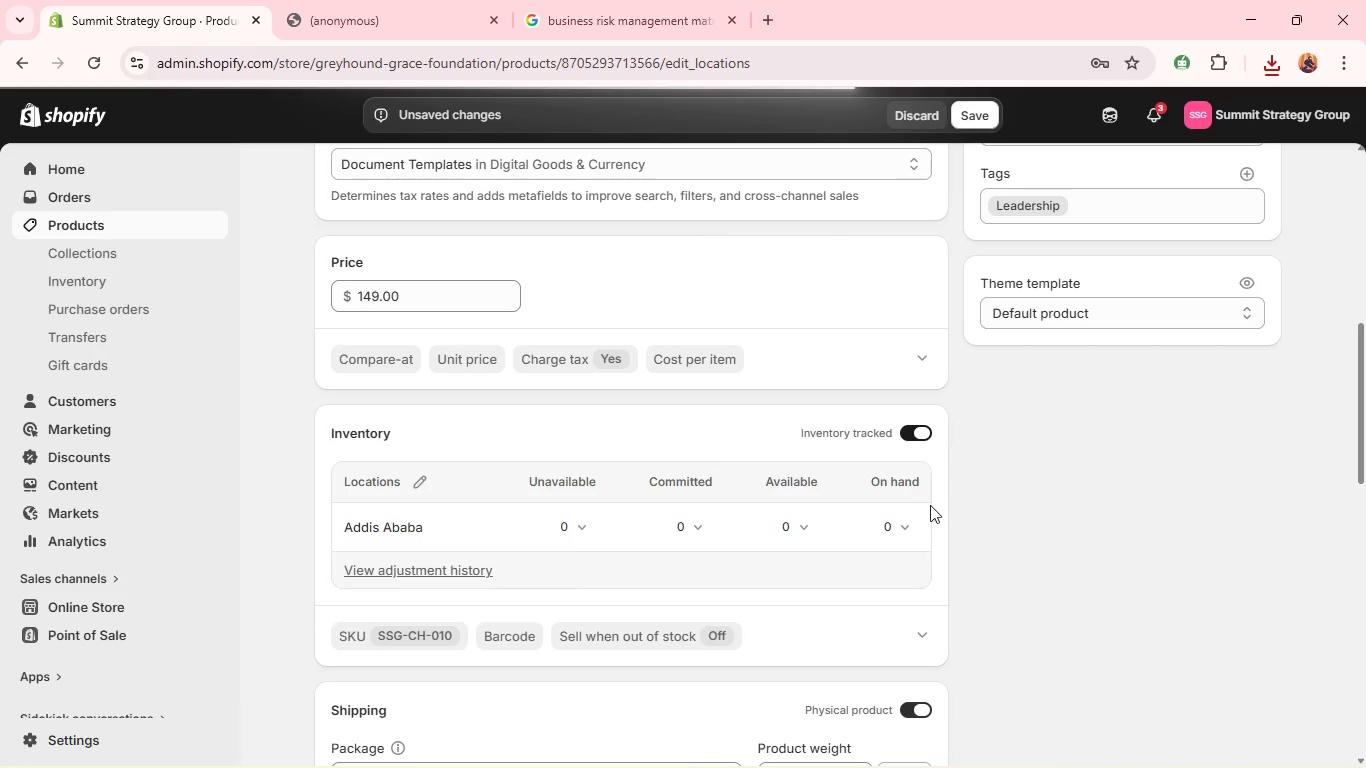 
left_click([896, 524])
 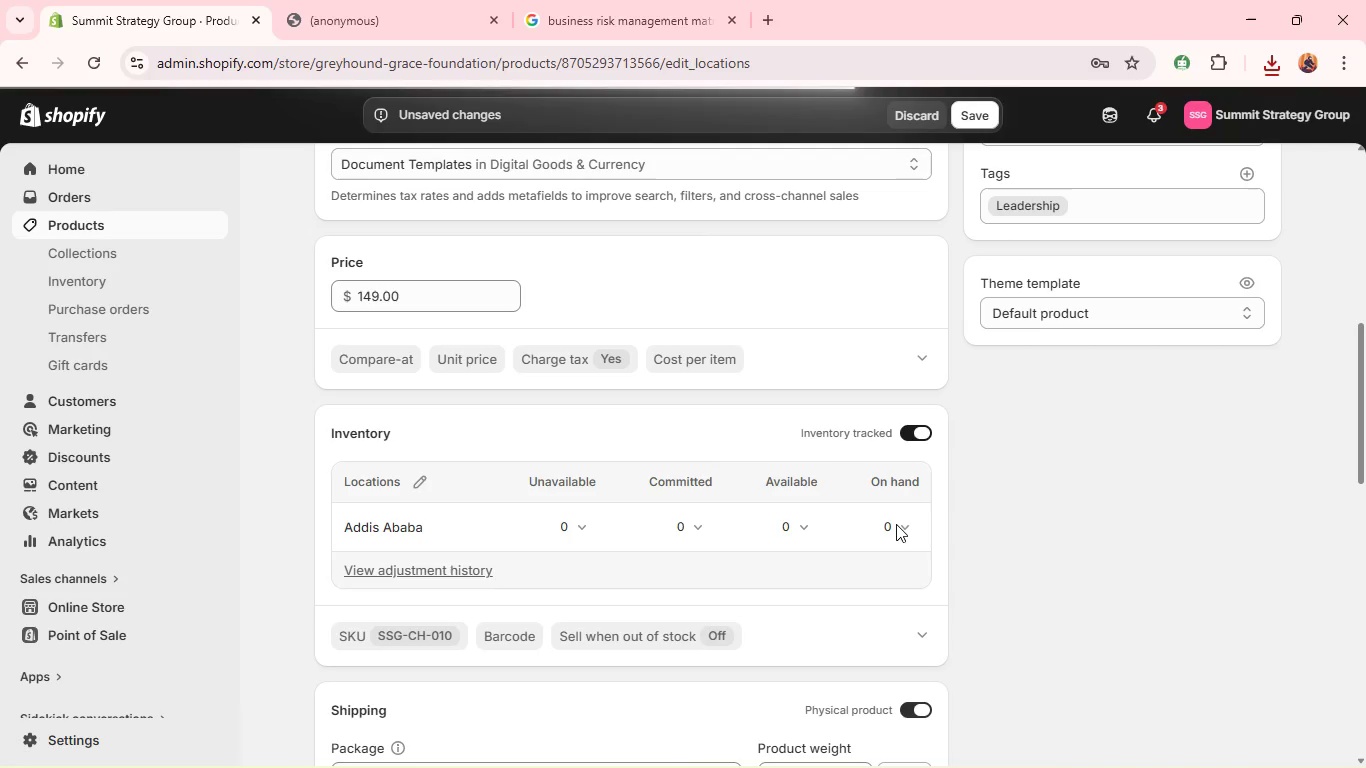 
key(9)
 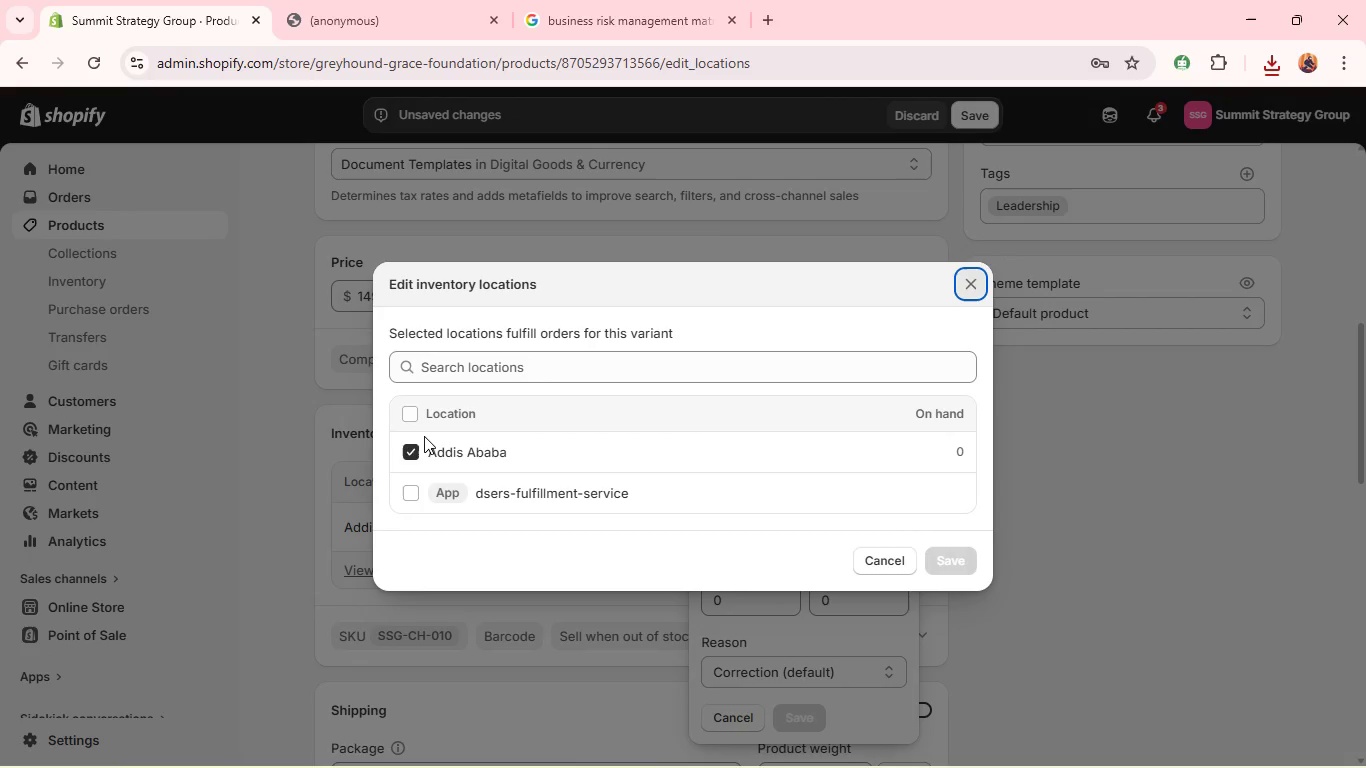 
left_click([410, 443])
 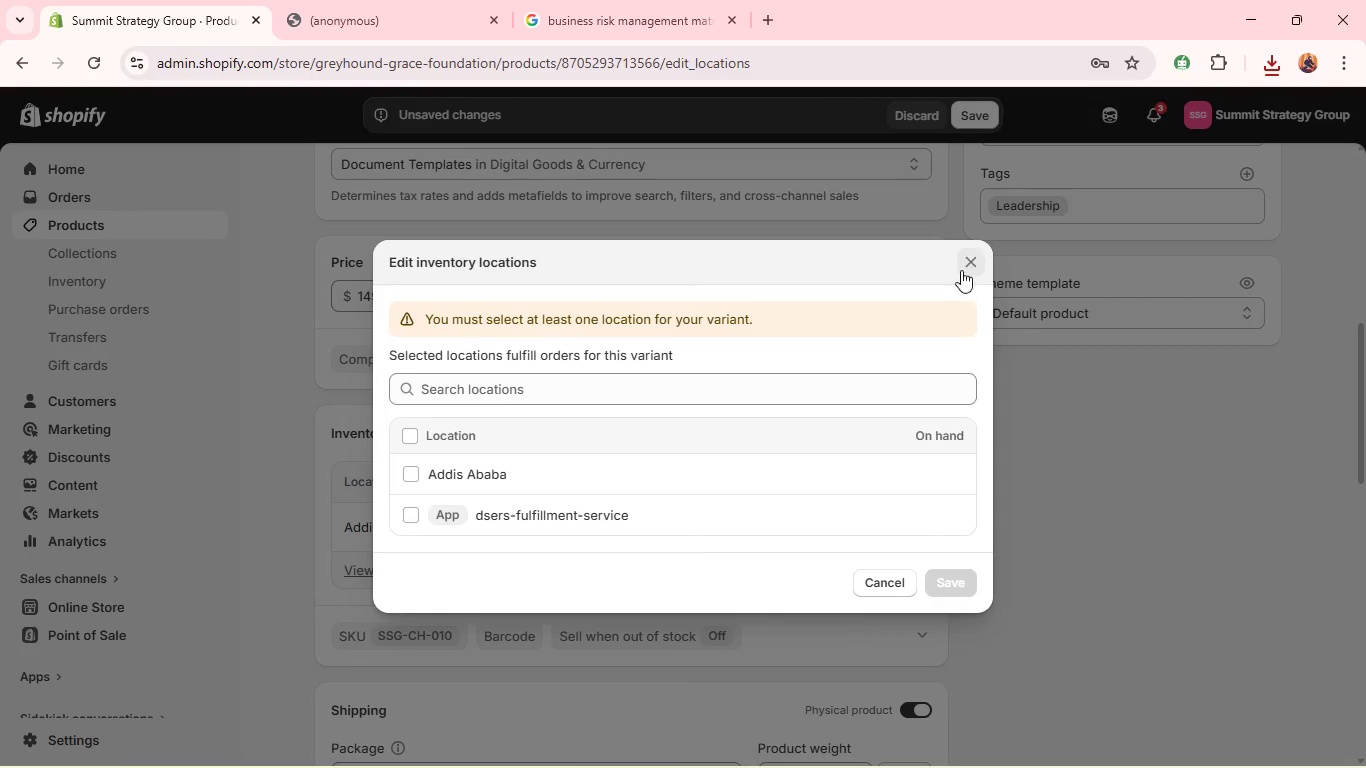 
left_click([968, 263])
 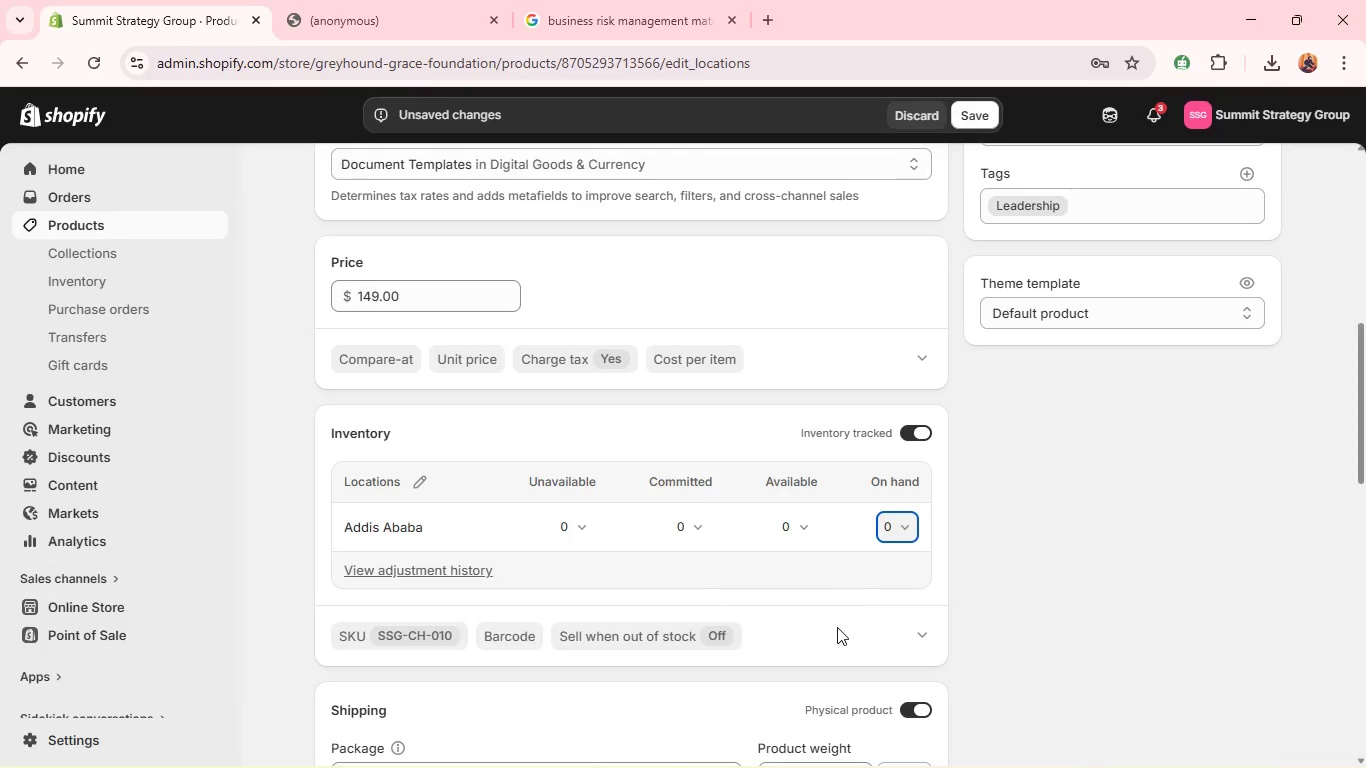 
left_click([895, 519])
 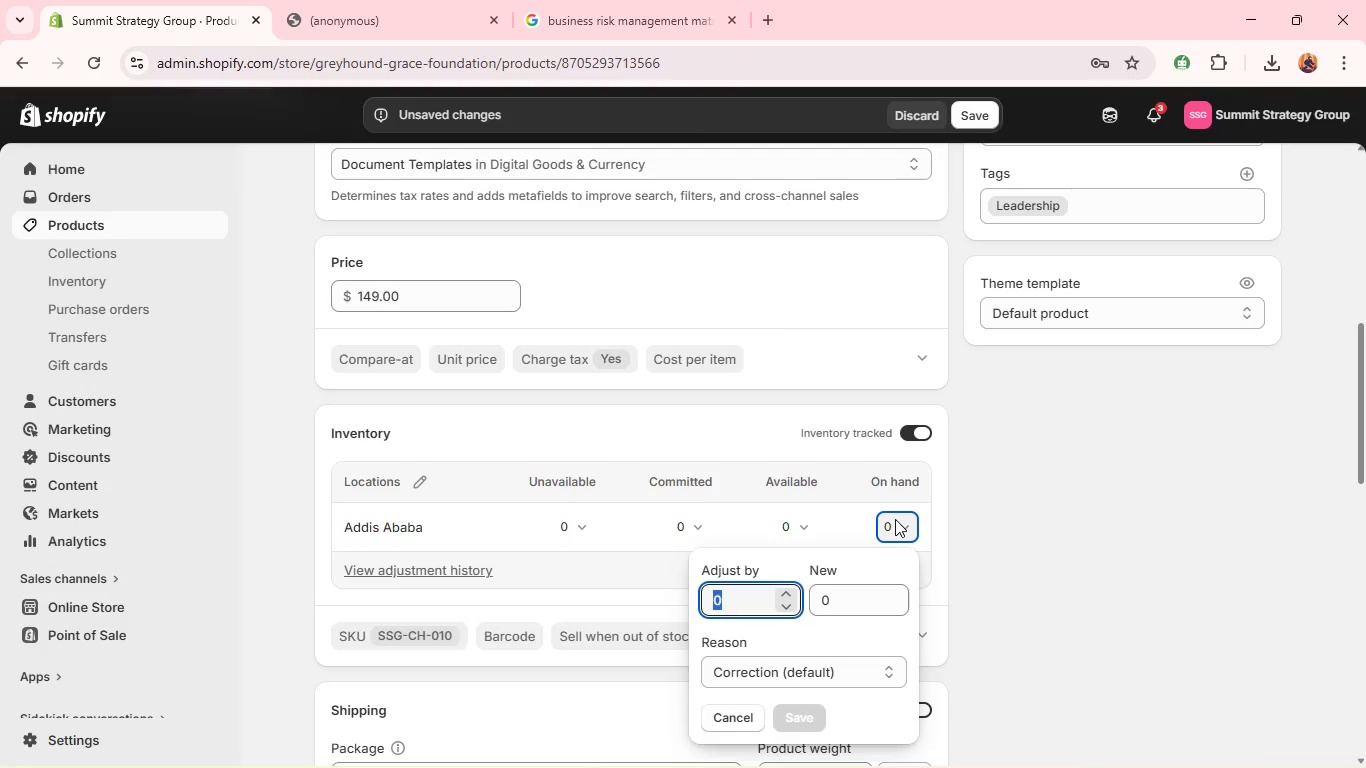 
type(999)
 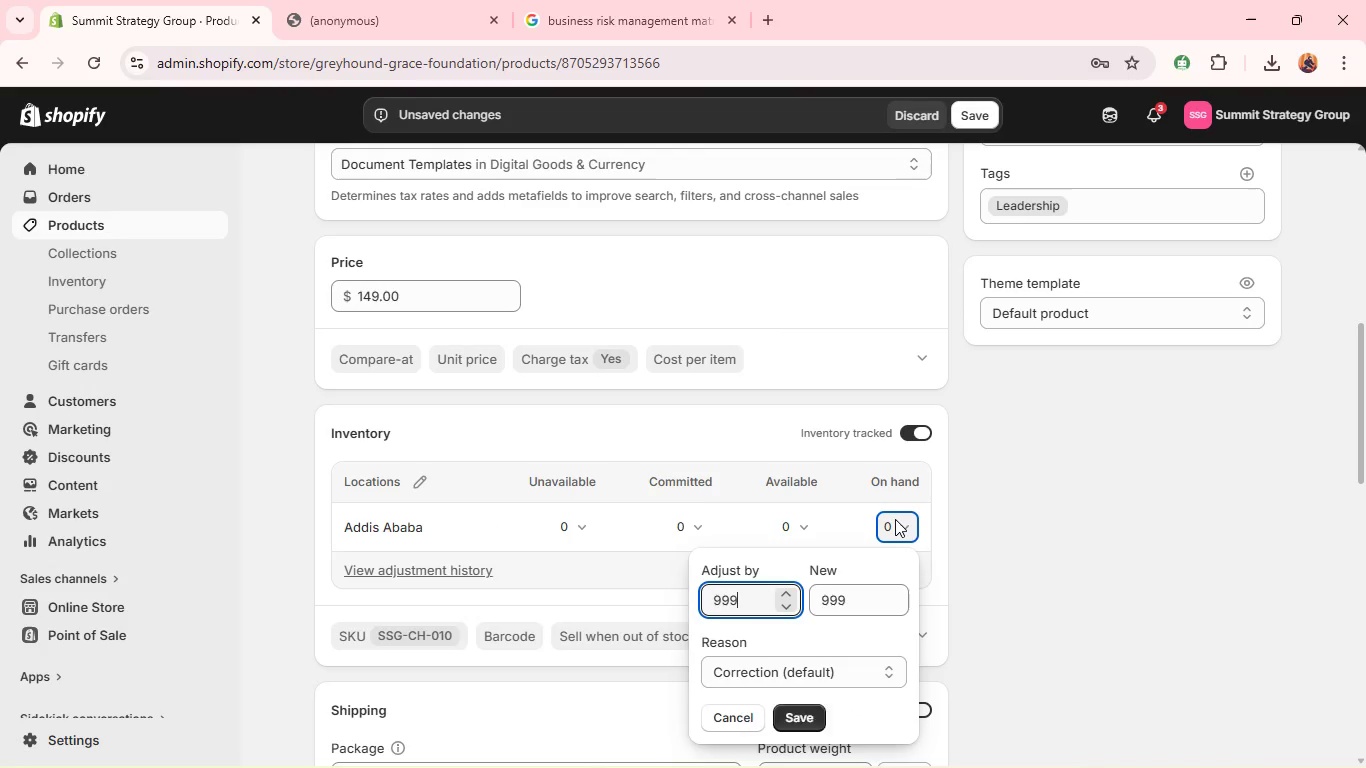 
key(Enter)
 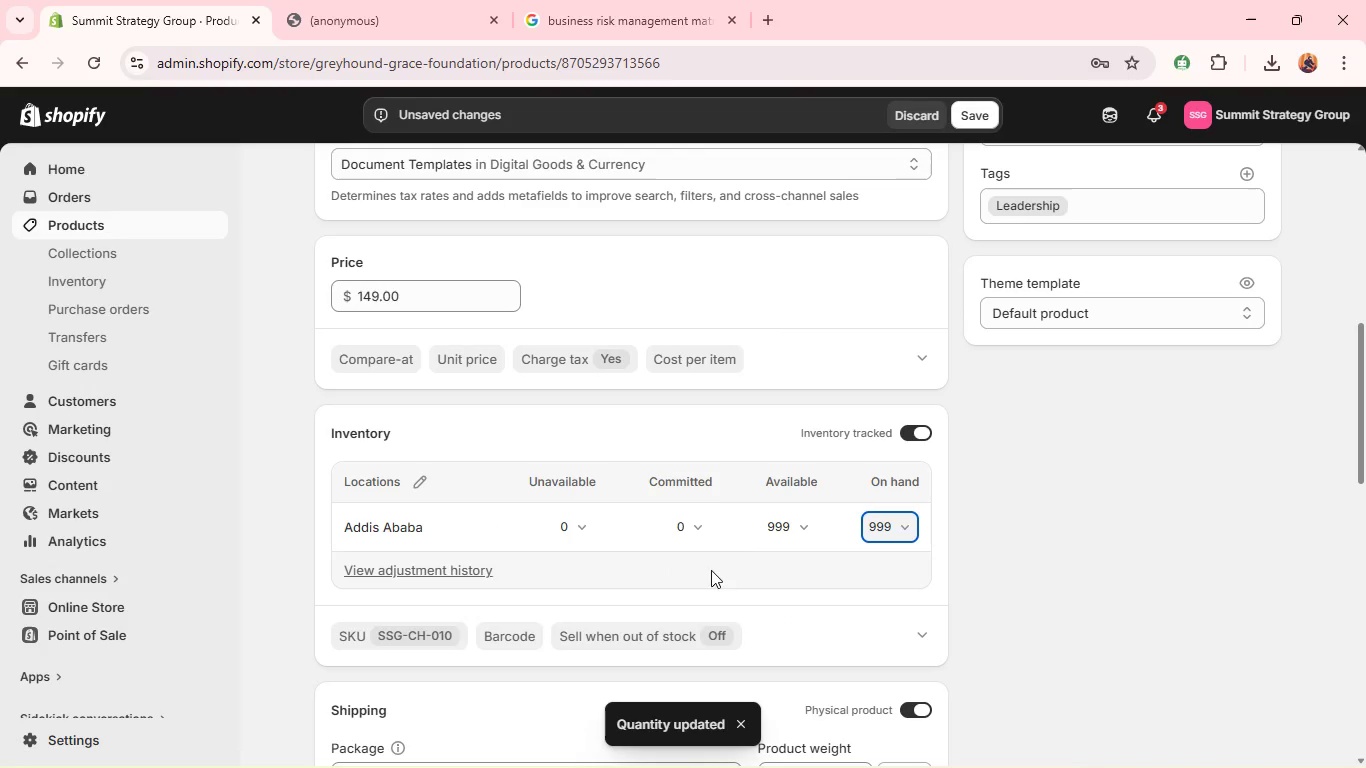 
wait(5.73)
 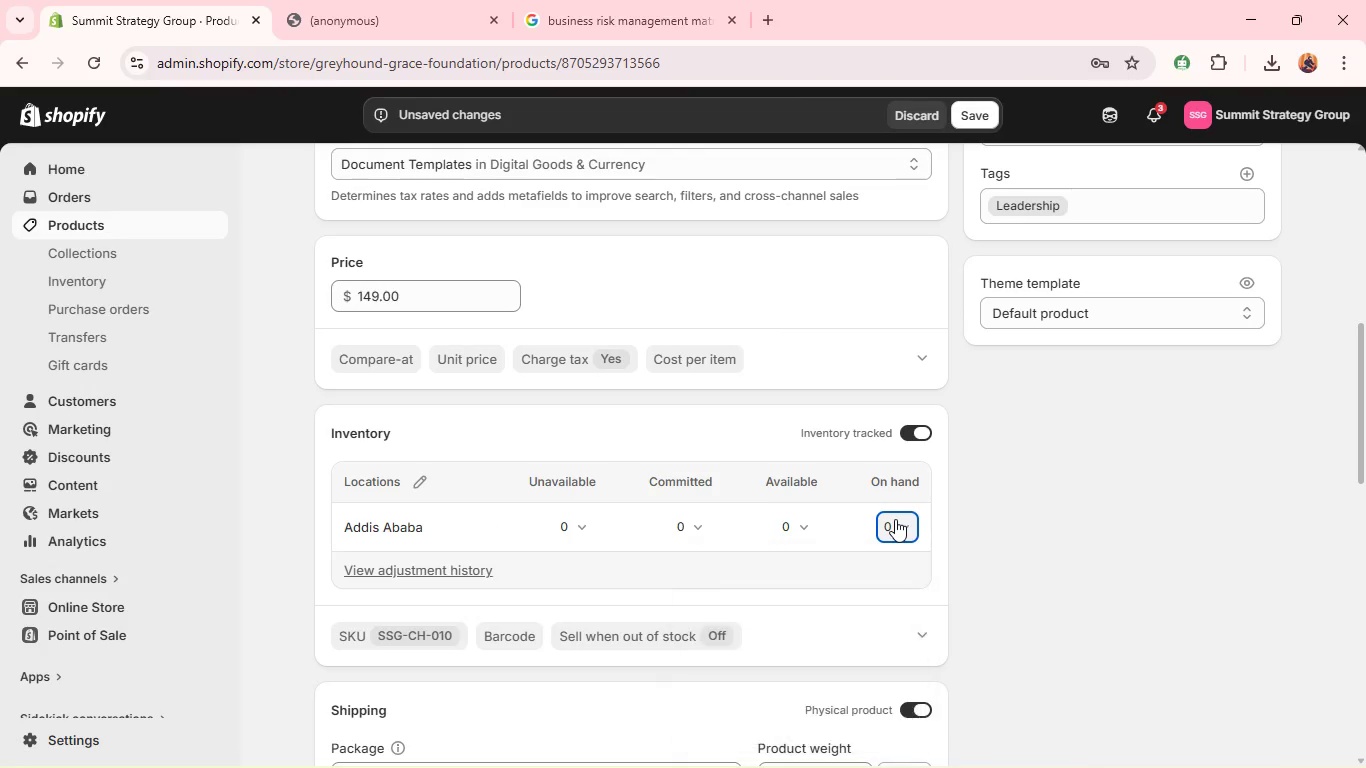 
left_click([445, 638])
 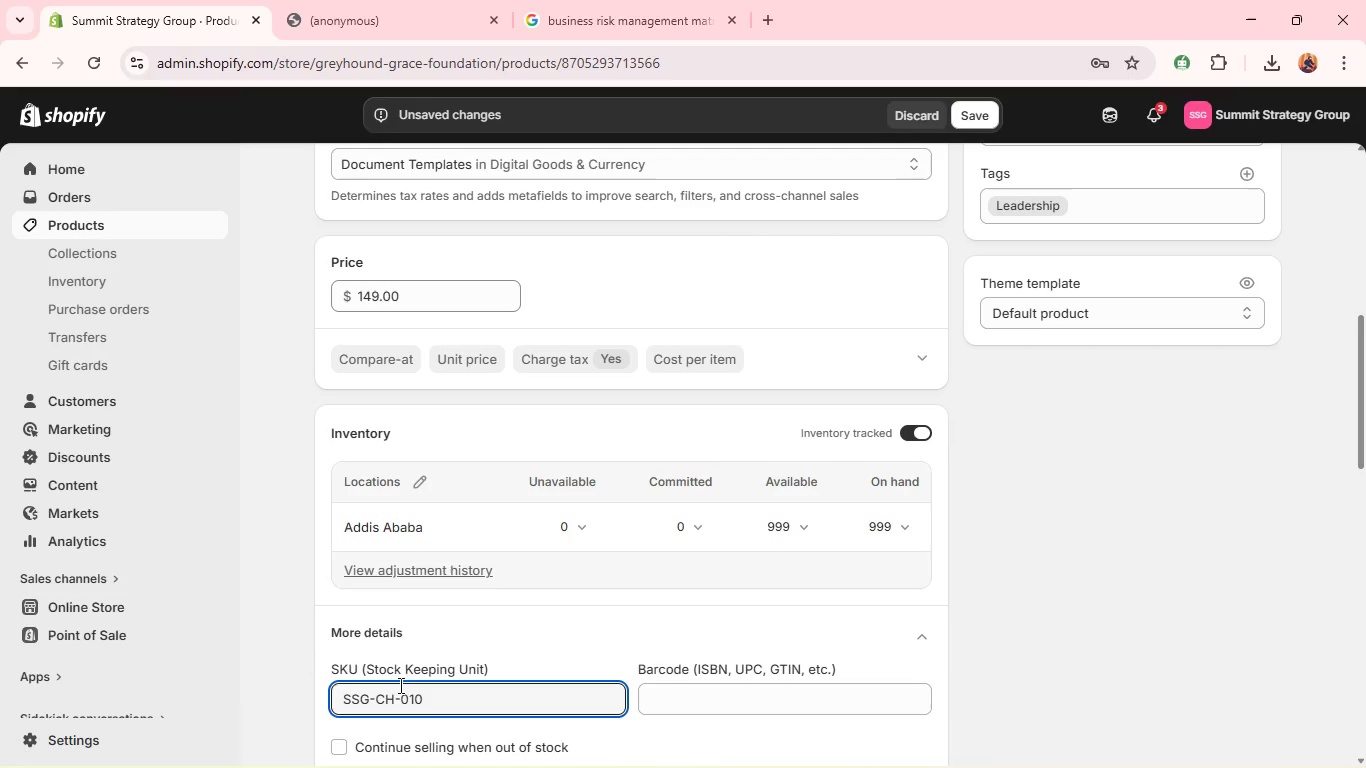 
left_click([393, 693])
 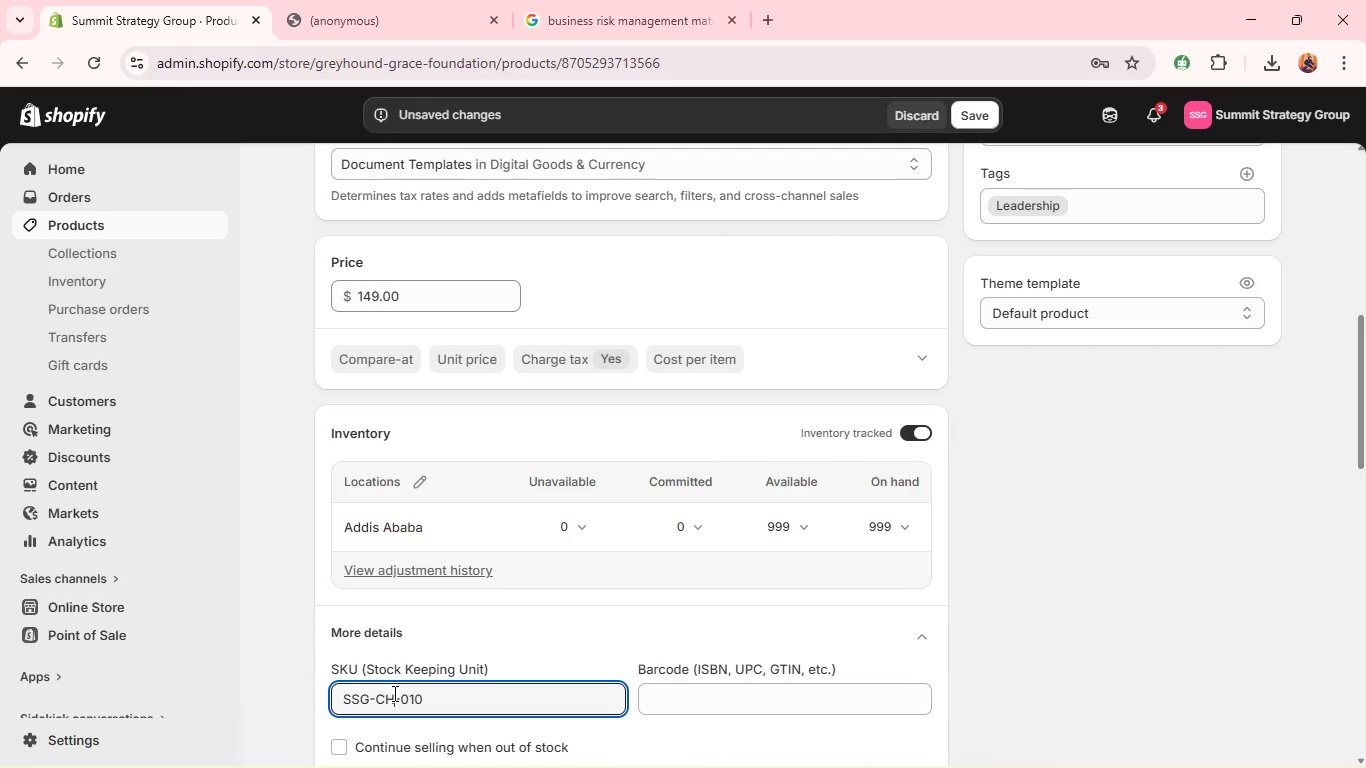 
key(Backspace)
key(Backspace)
type(DT)
 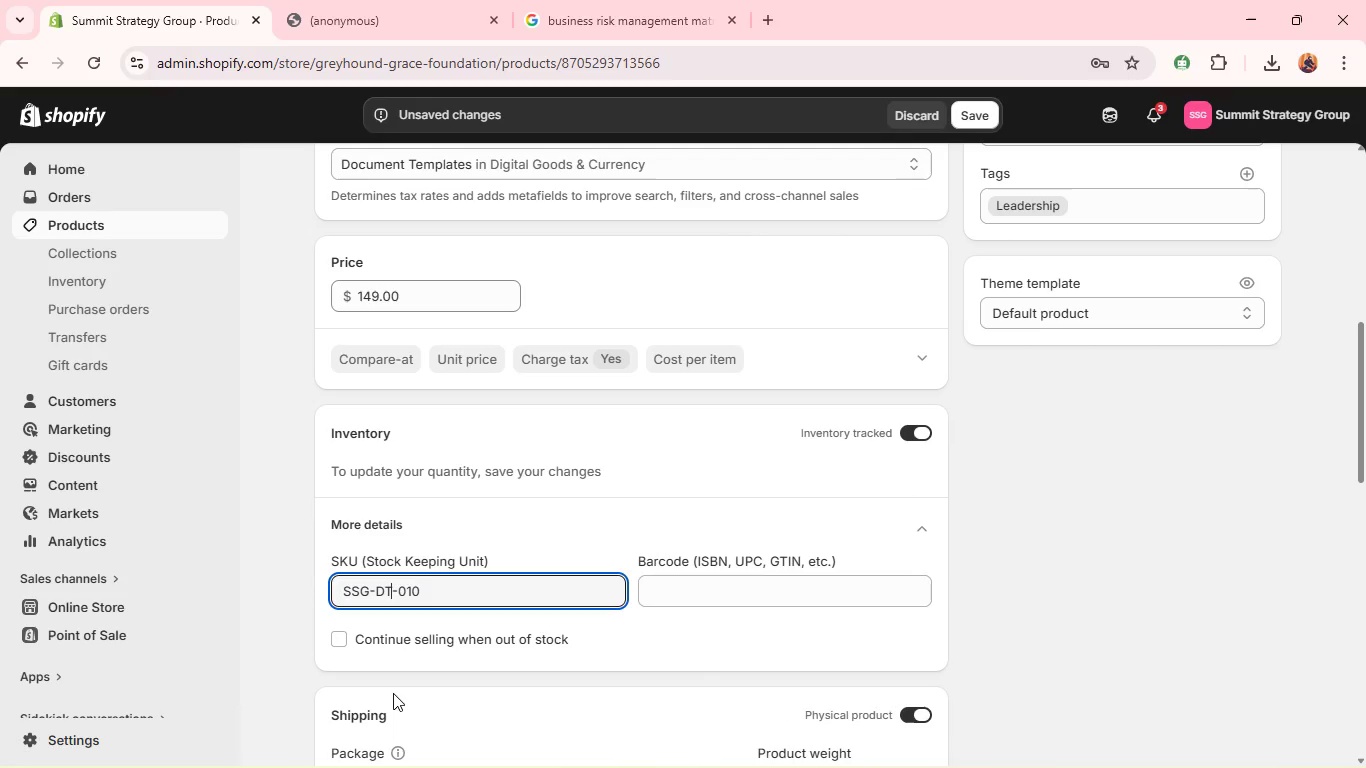 
left_click([854, 427])
 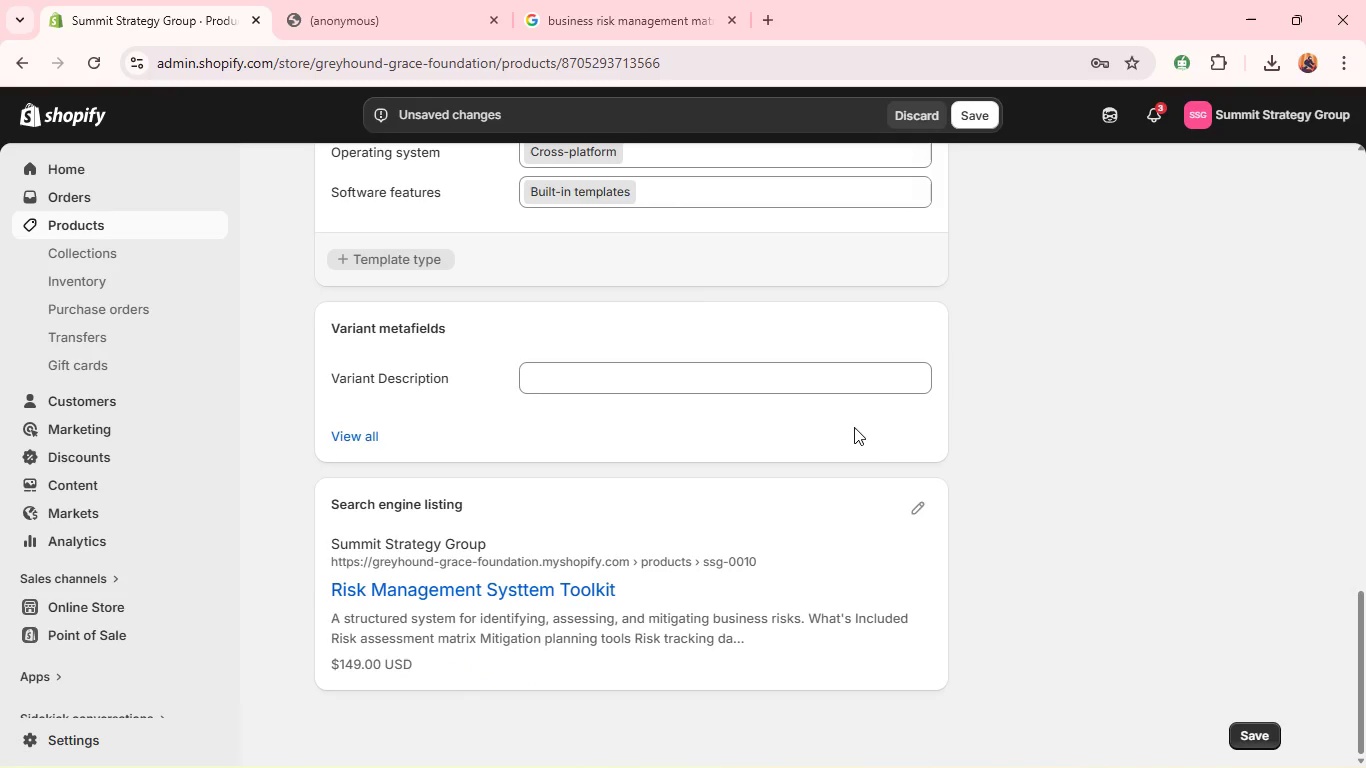 
left_click([916, 520])
 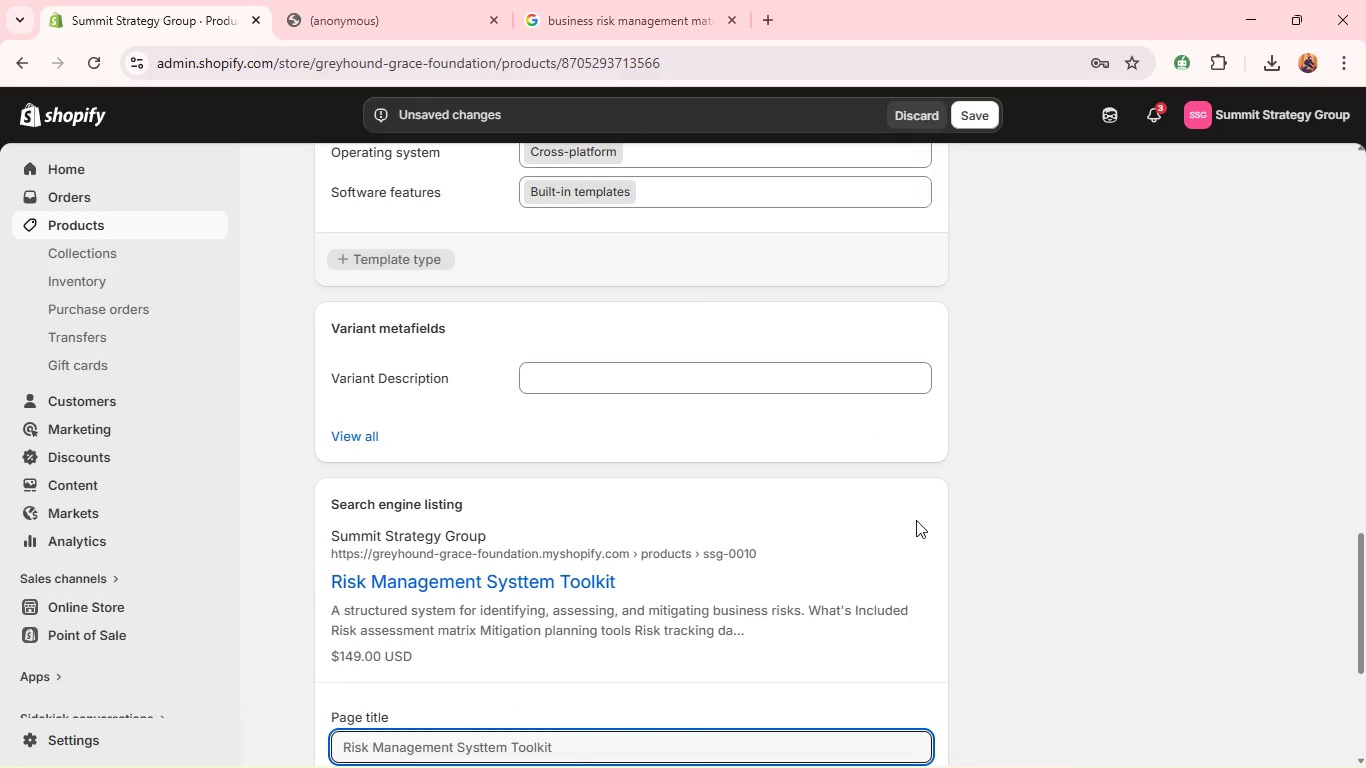 
wait(9.36)
 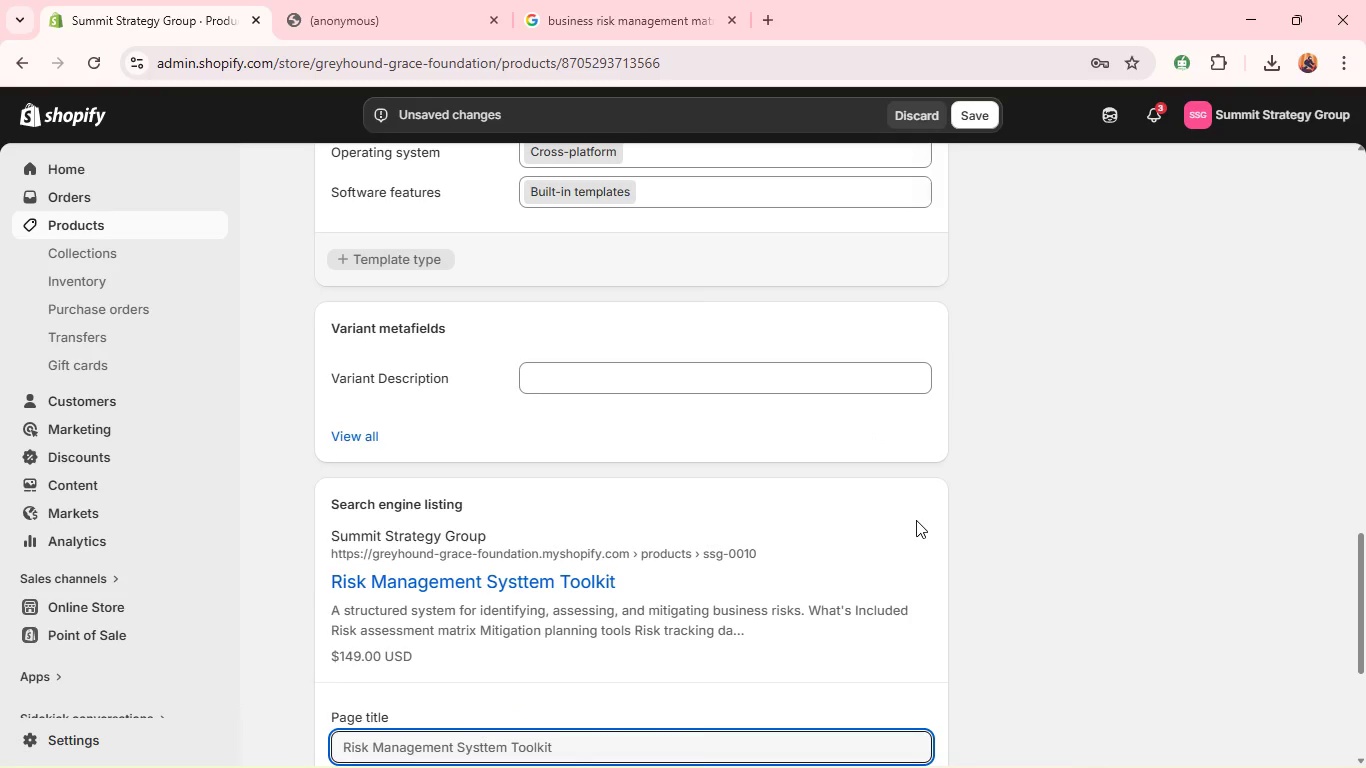 
double_click([543, 700])
 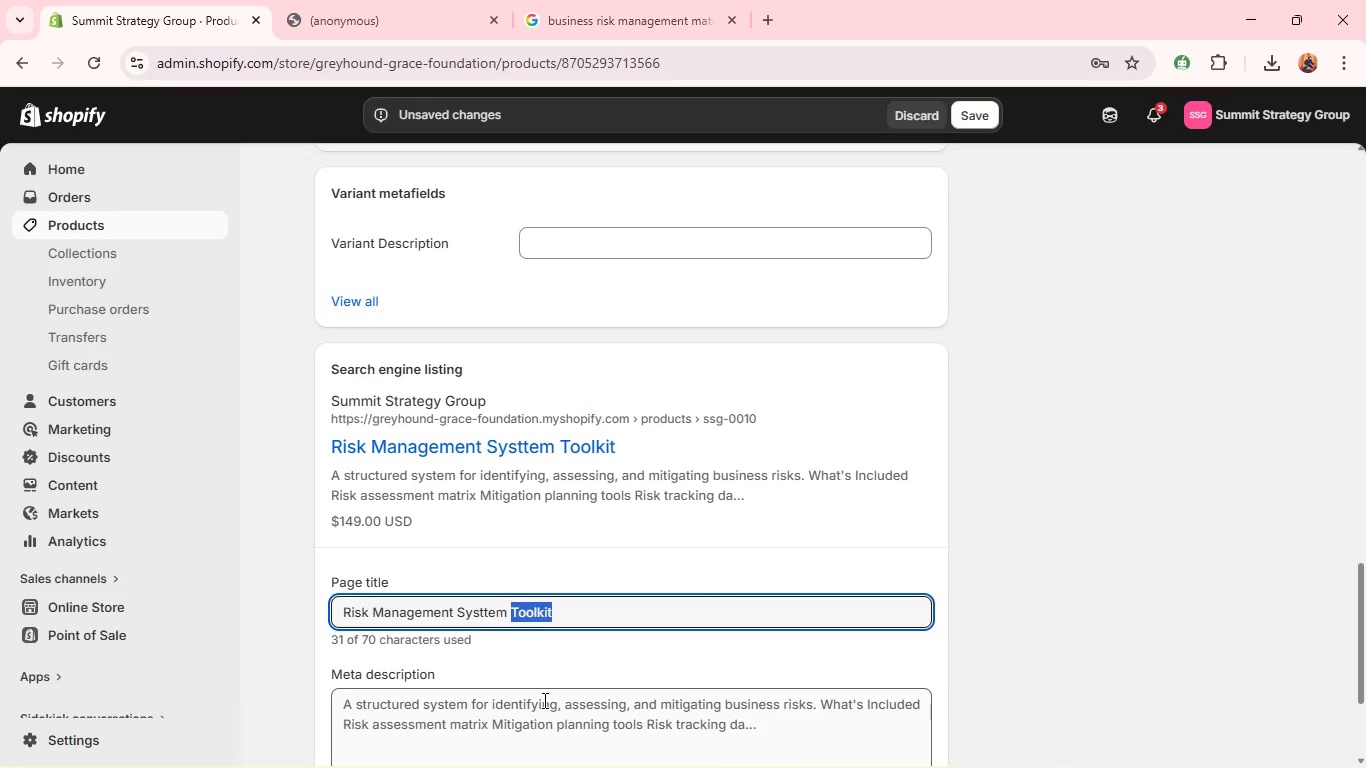 
type(or b)
key(Backspace)
key(Backspace)
type( Business strategy )
 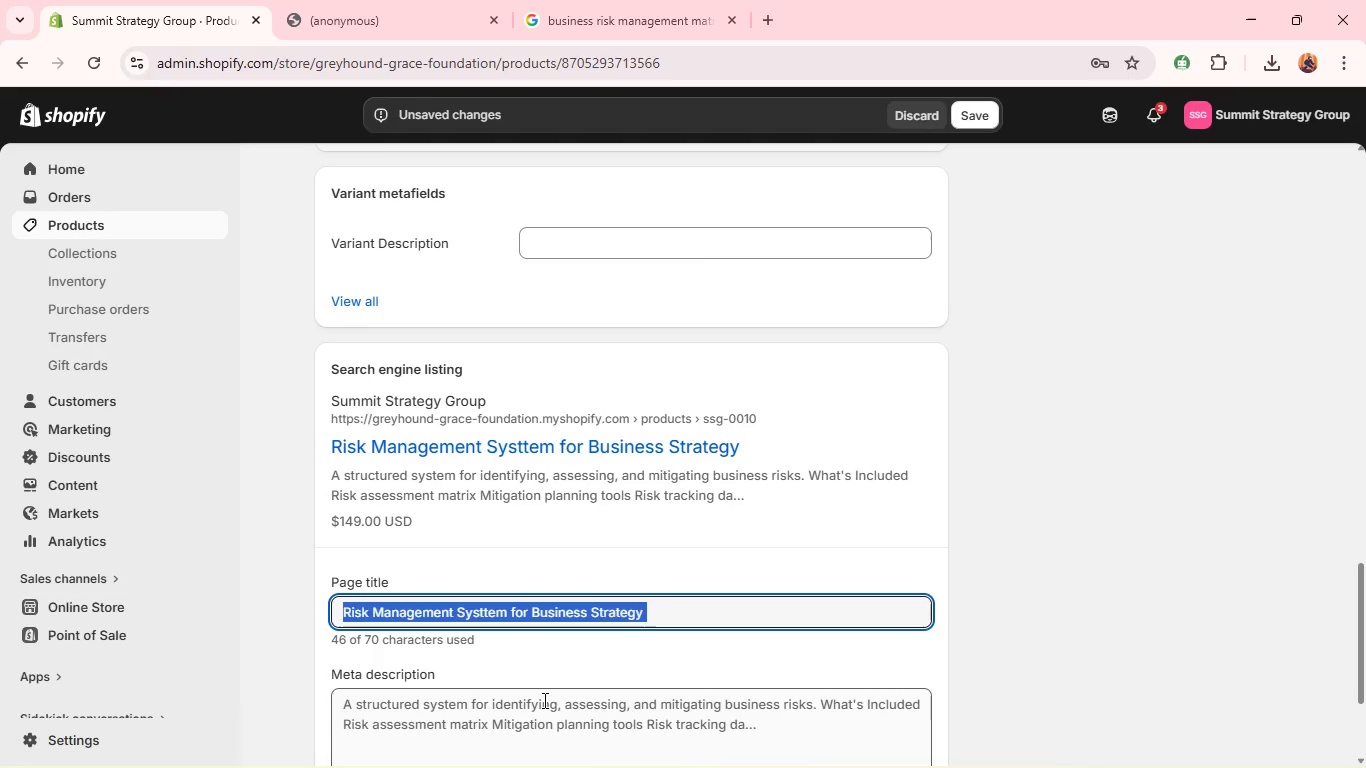 
key(Control+A)
 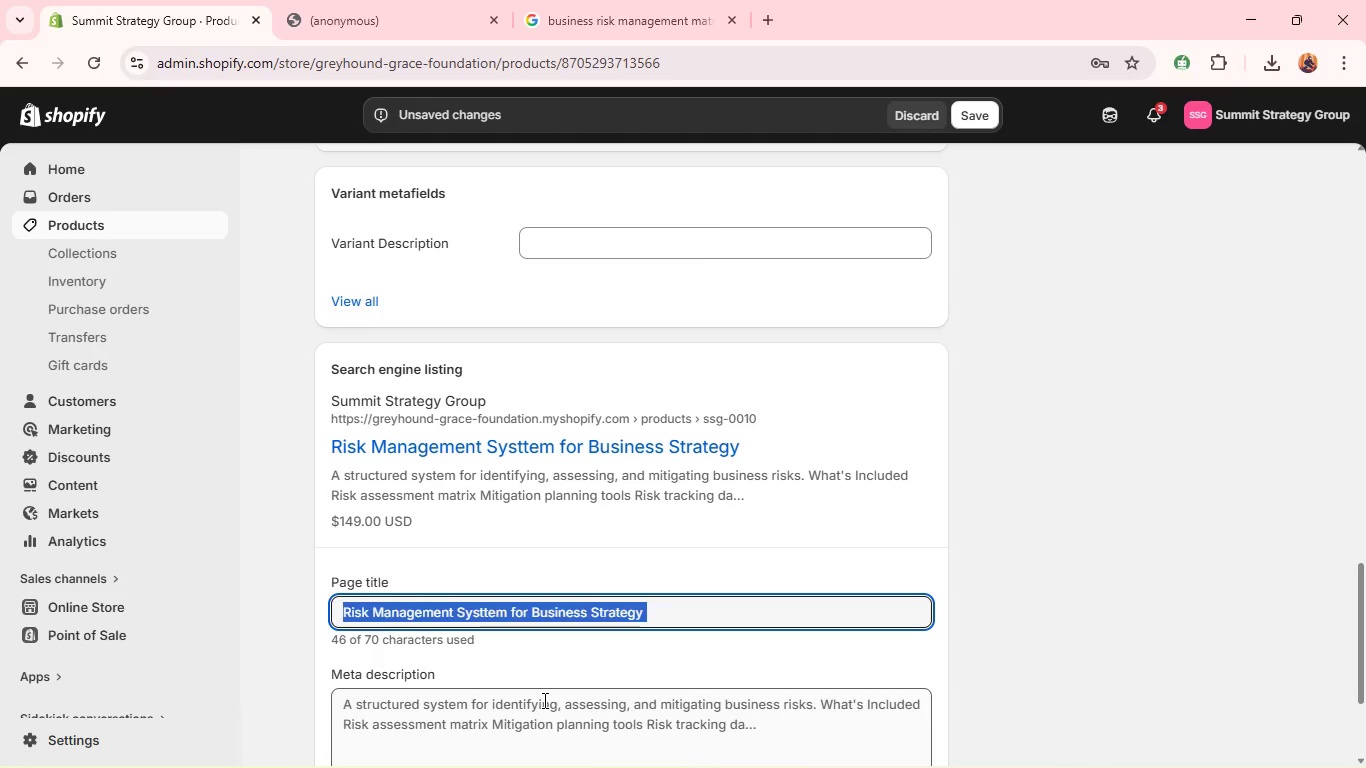 
key(Control+C)
 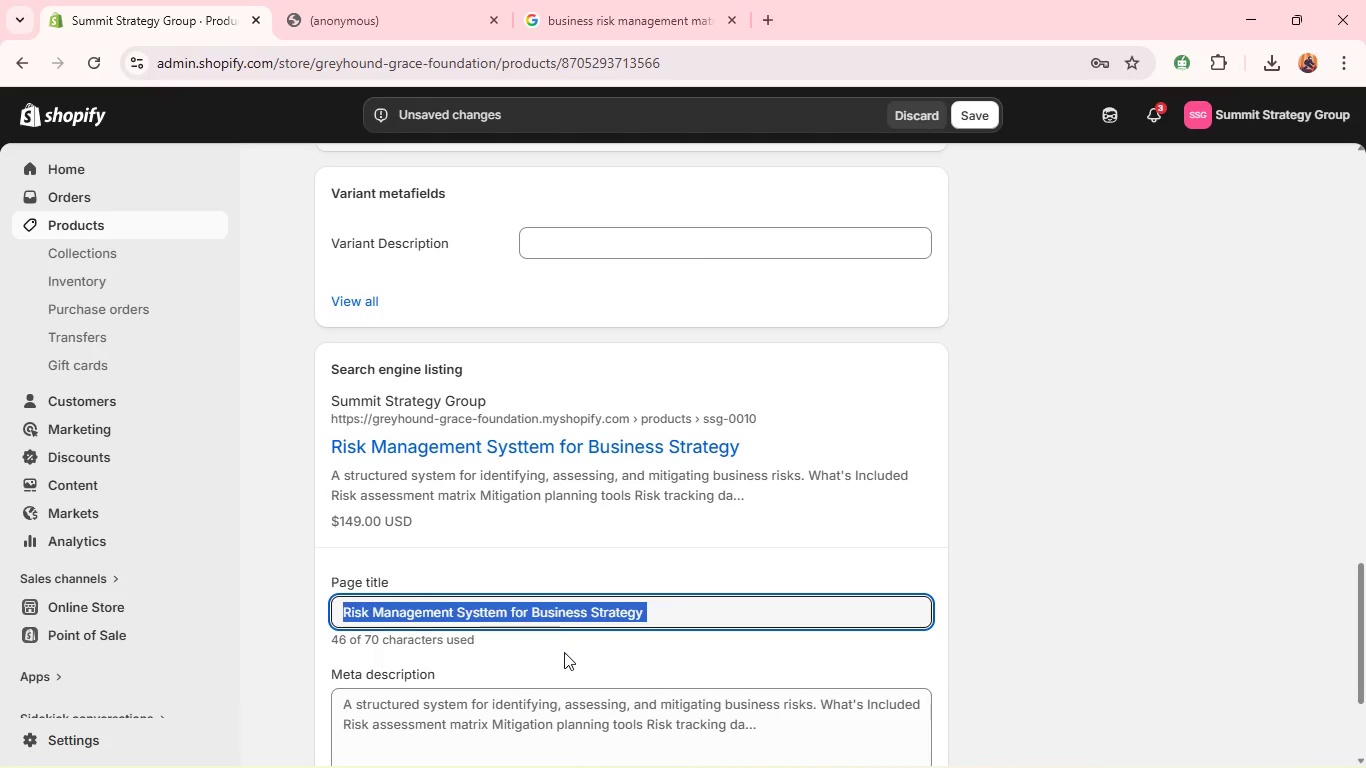 
left_click([530, 703])
 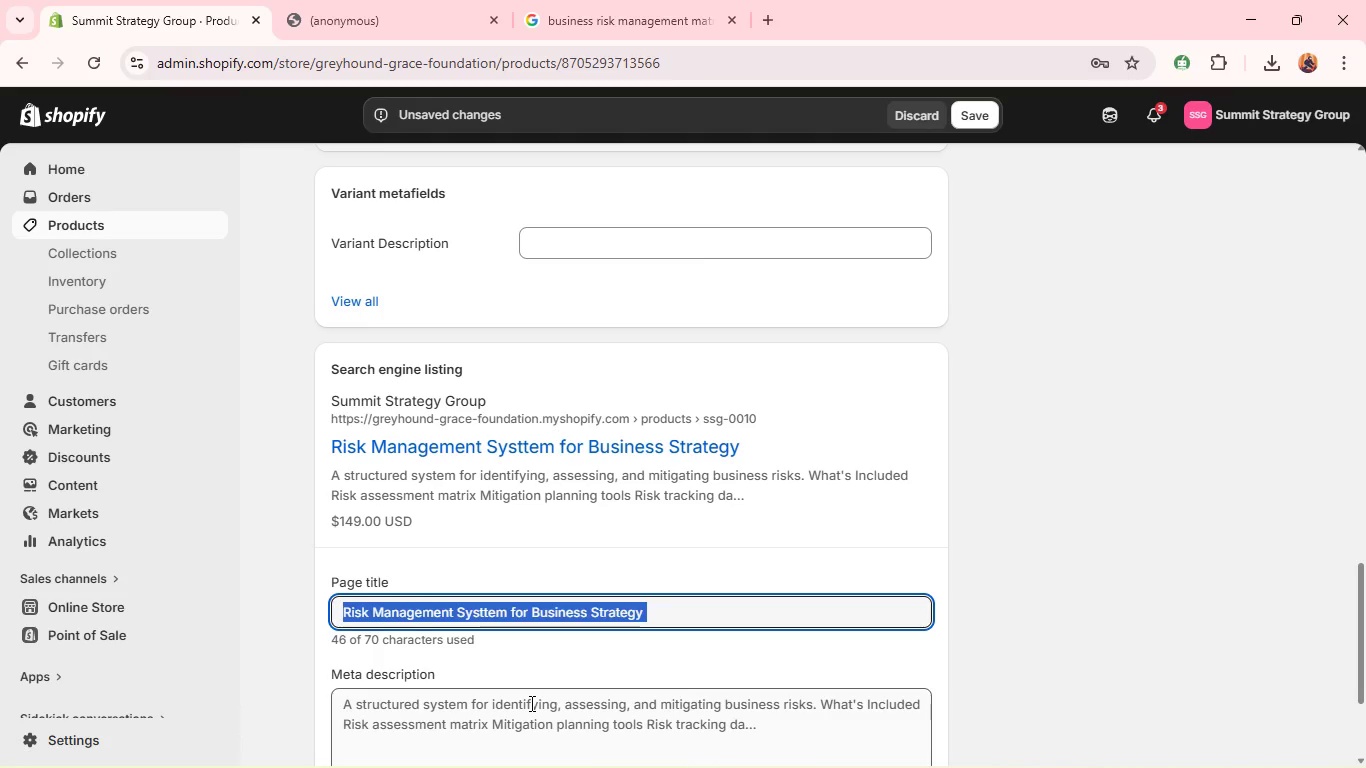 
key(Control+A)
 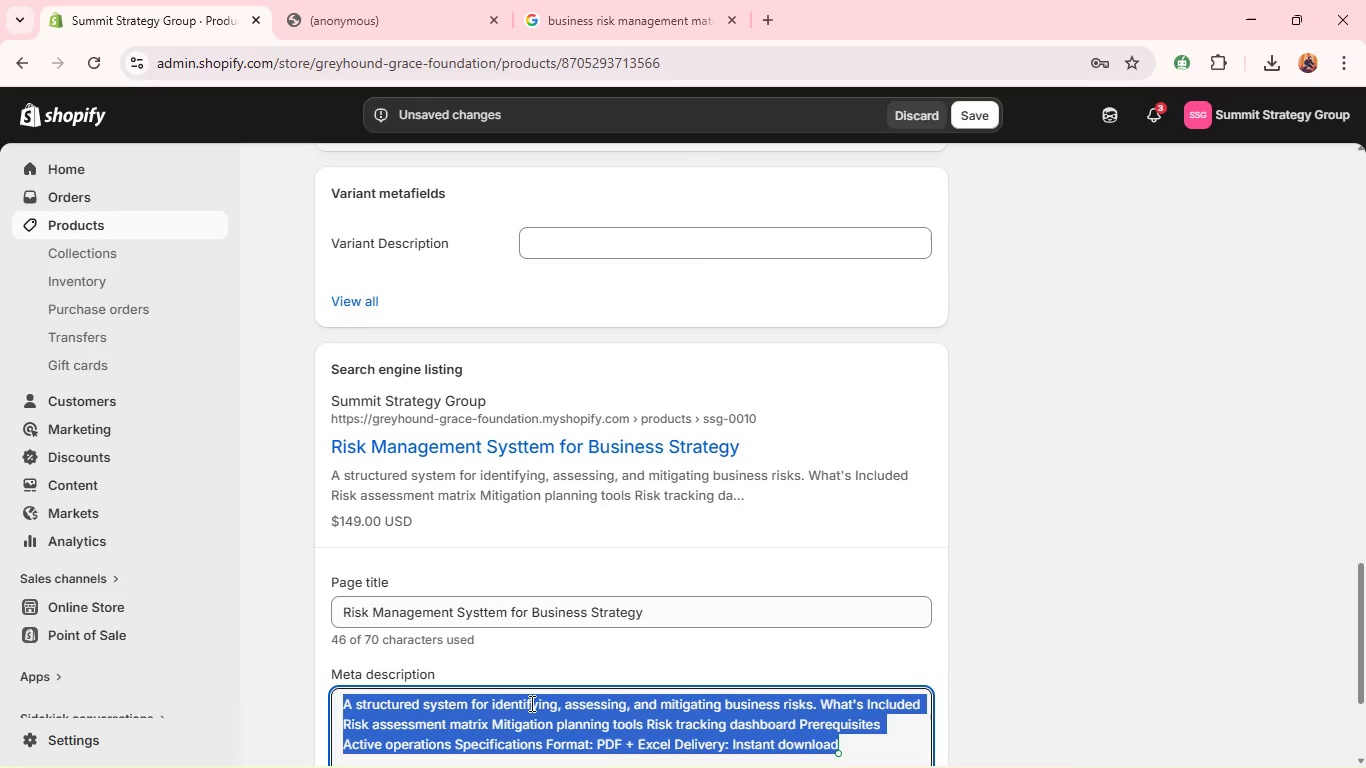 
key(Control+V)
 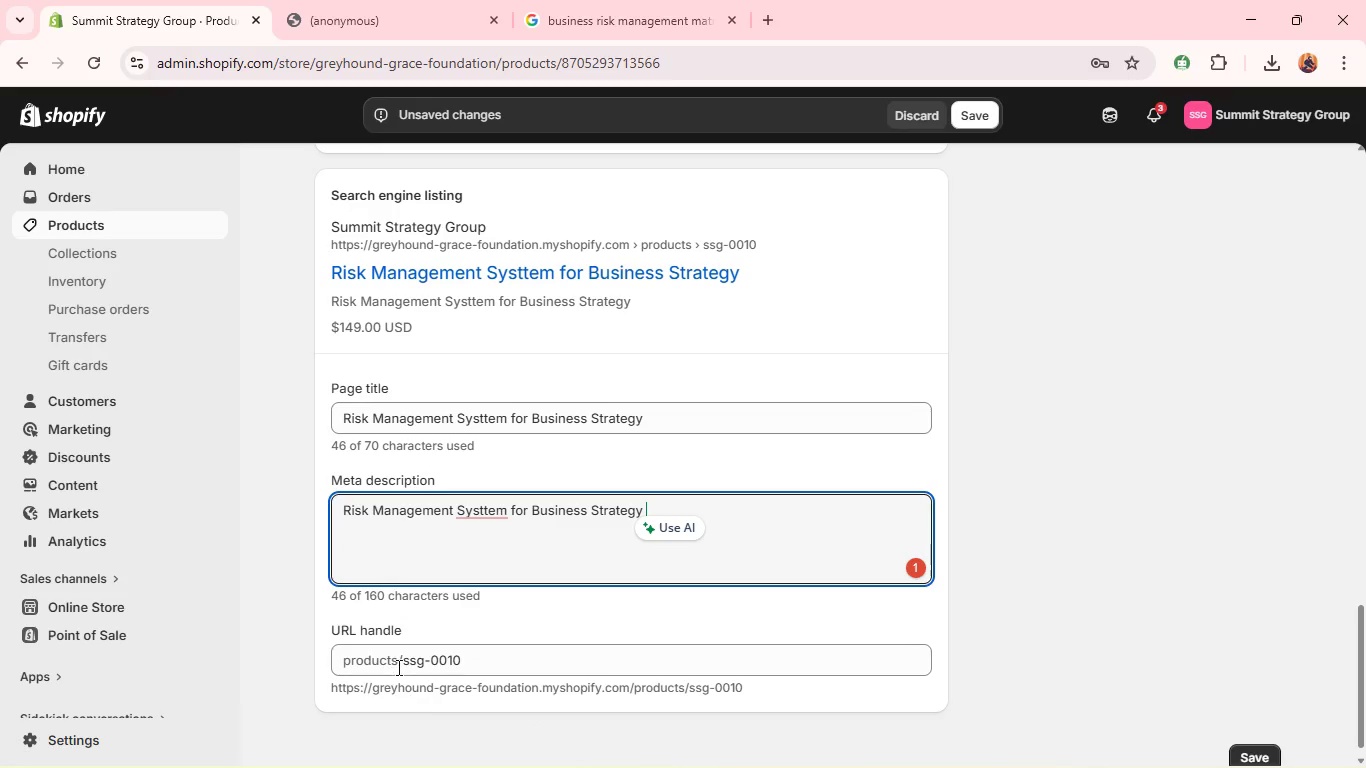 
wait(5.92)
 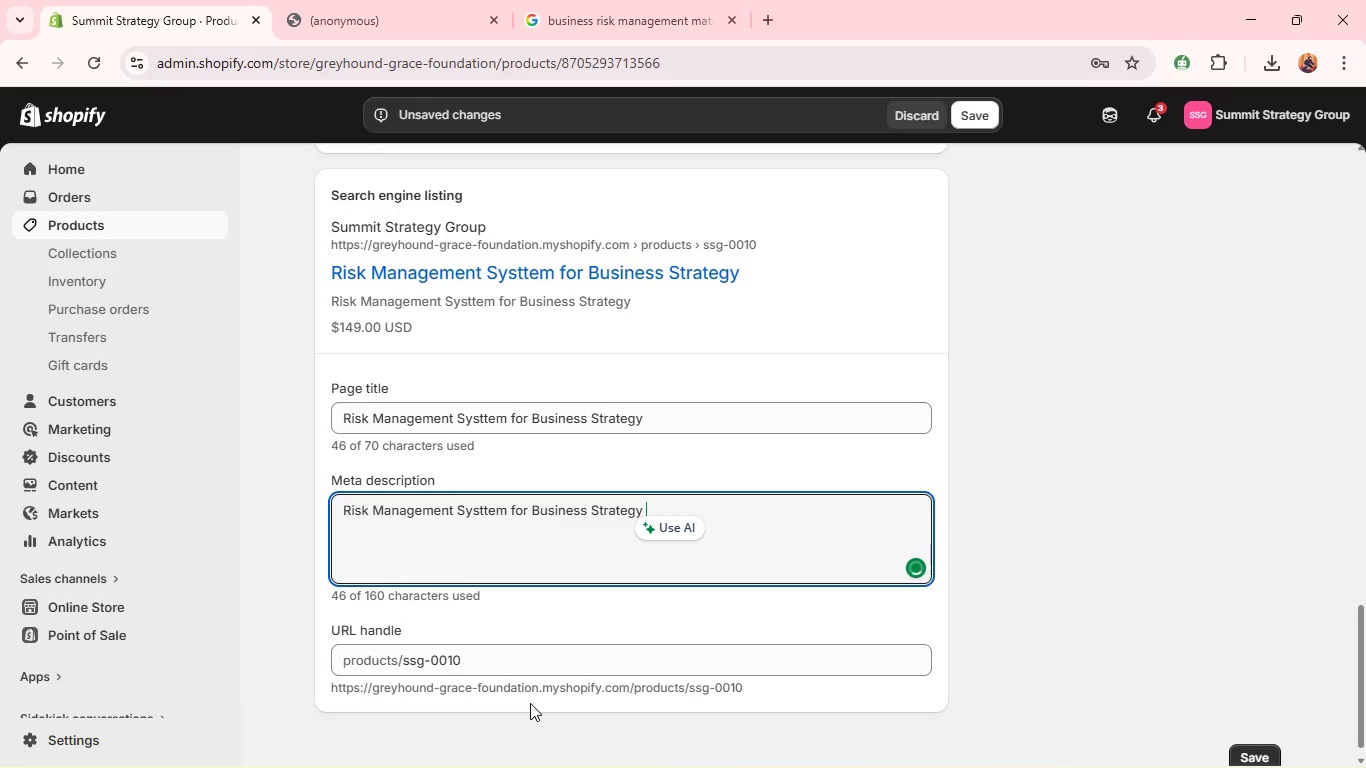 
left_click([489, 423])
 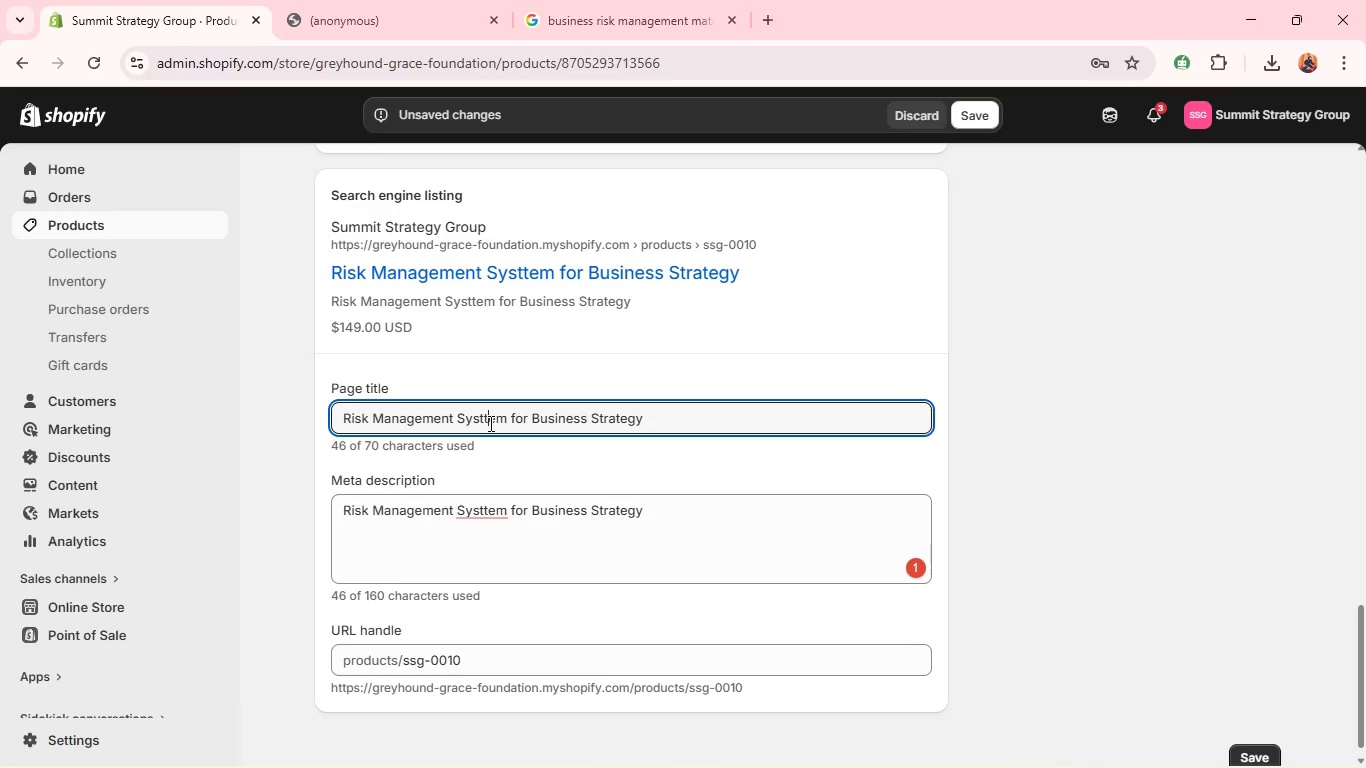 
key(Backspace)
 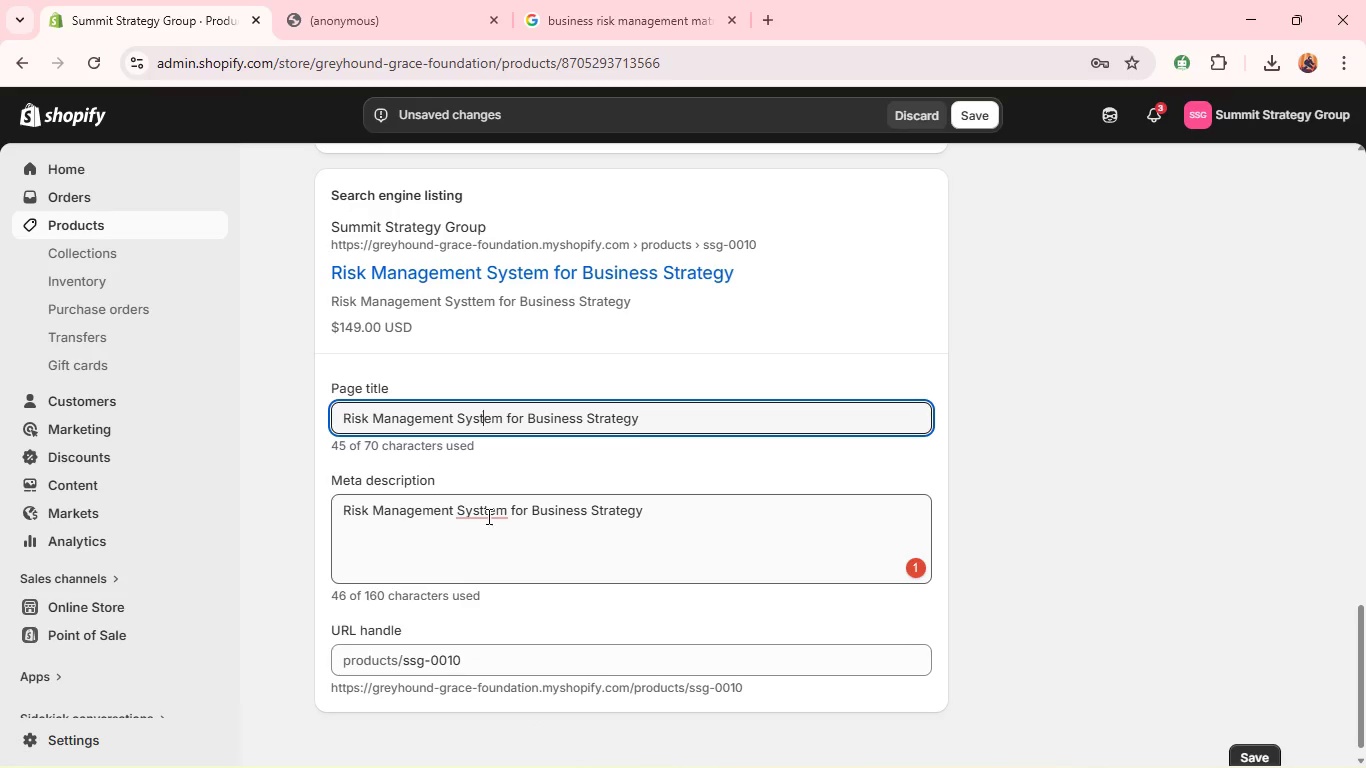 
left_click([487, 512])
 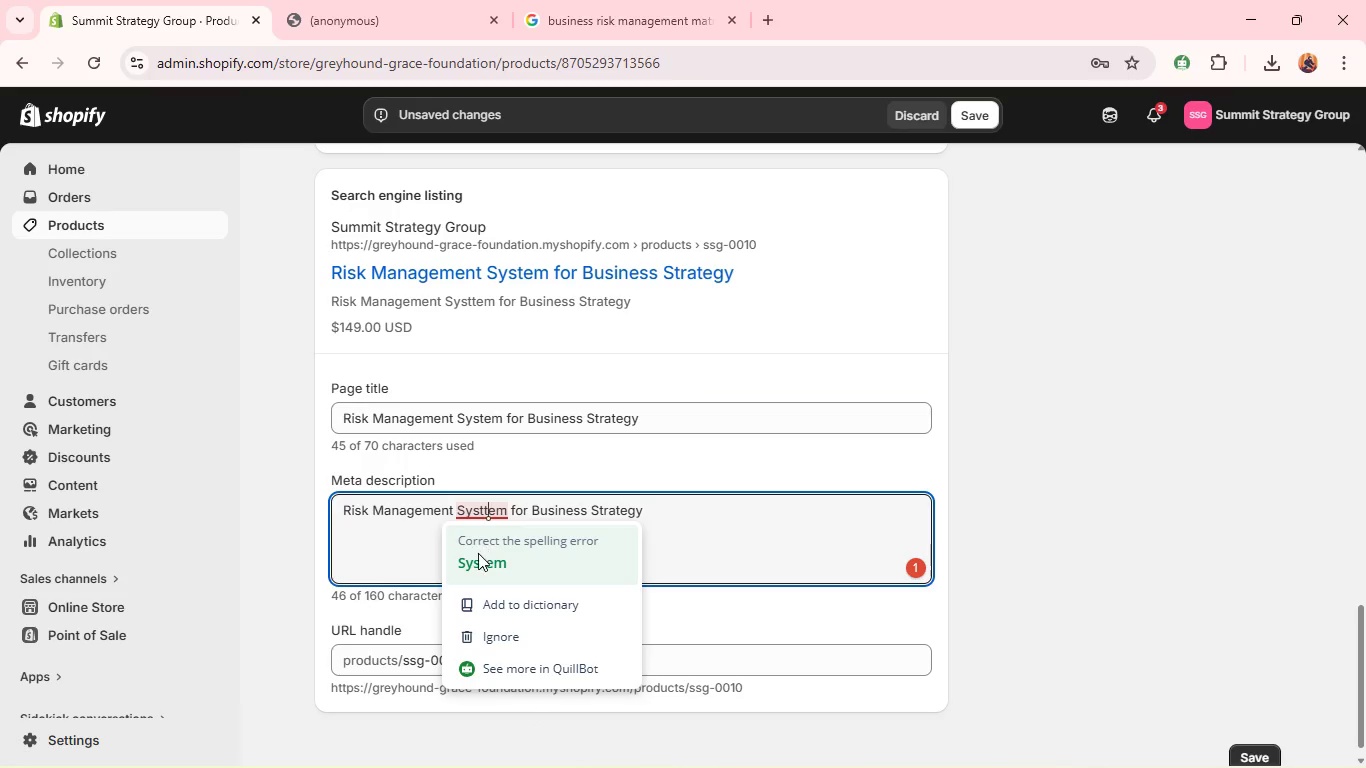 
left_click([476, 557])
 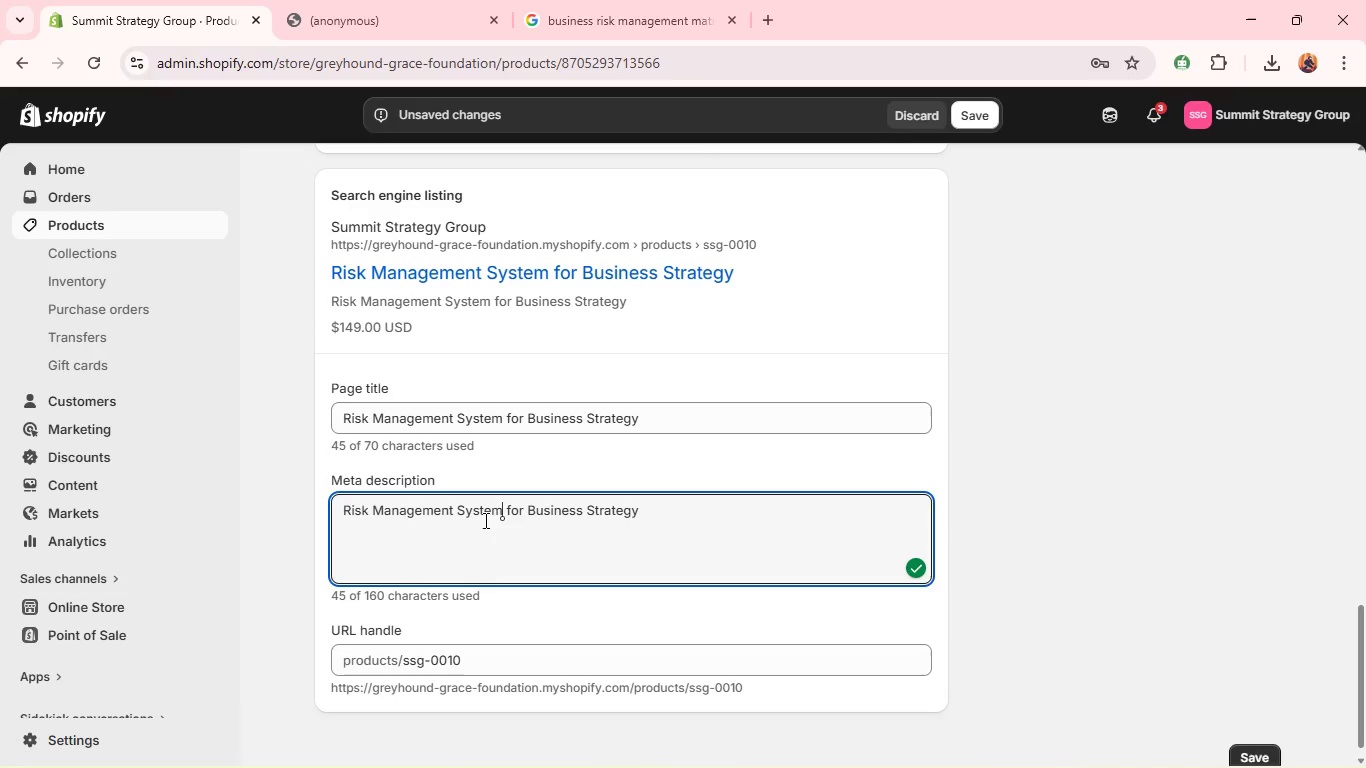 
left_click([484, 520])
 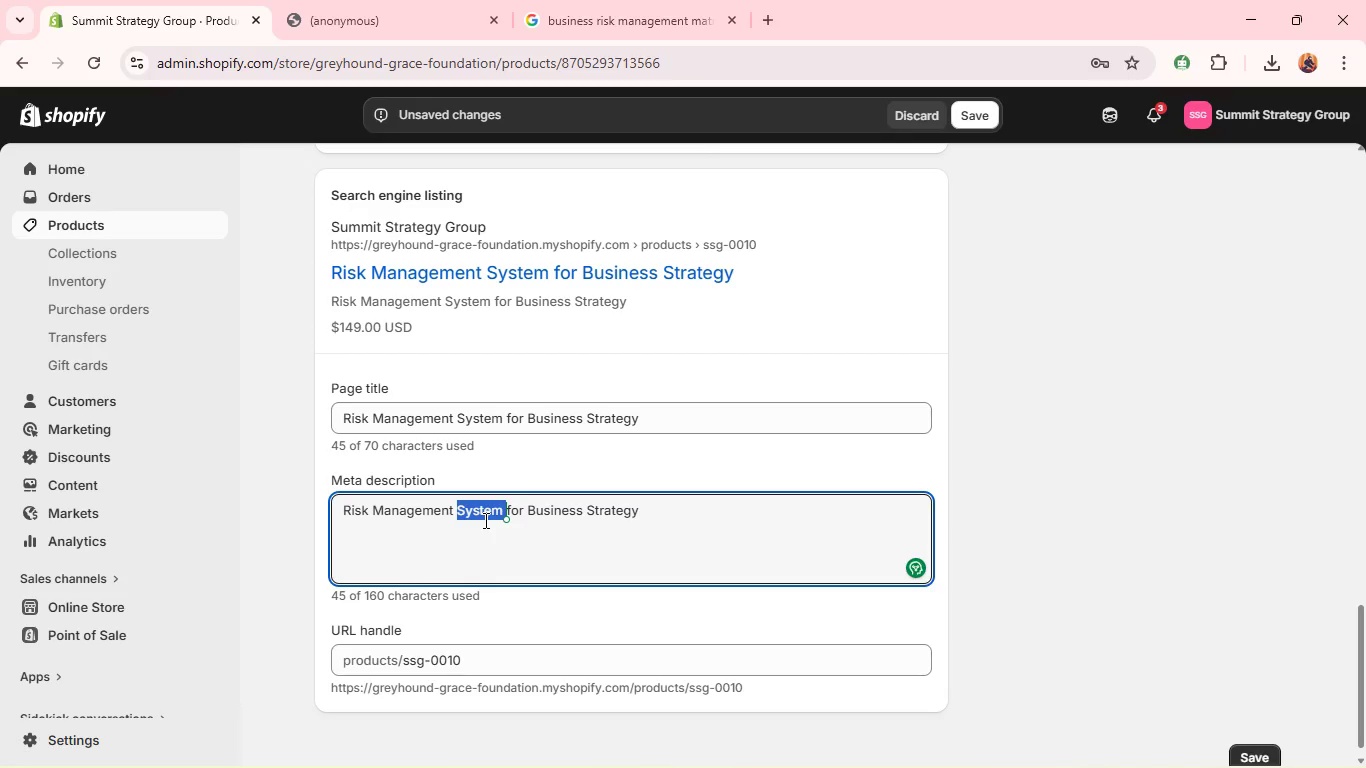 
double_click([484, 520])
 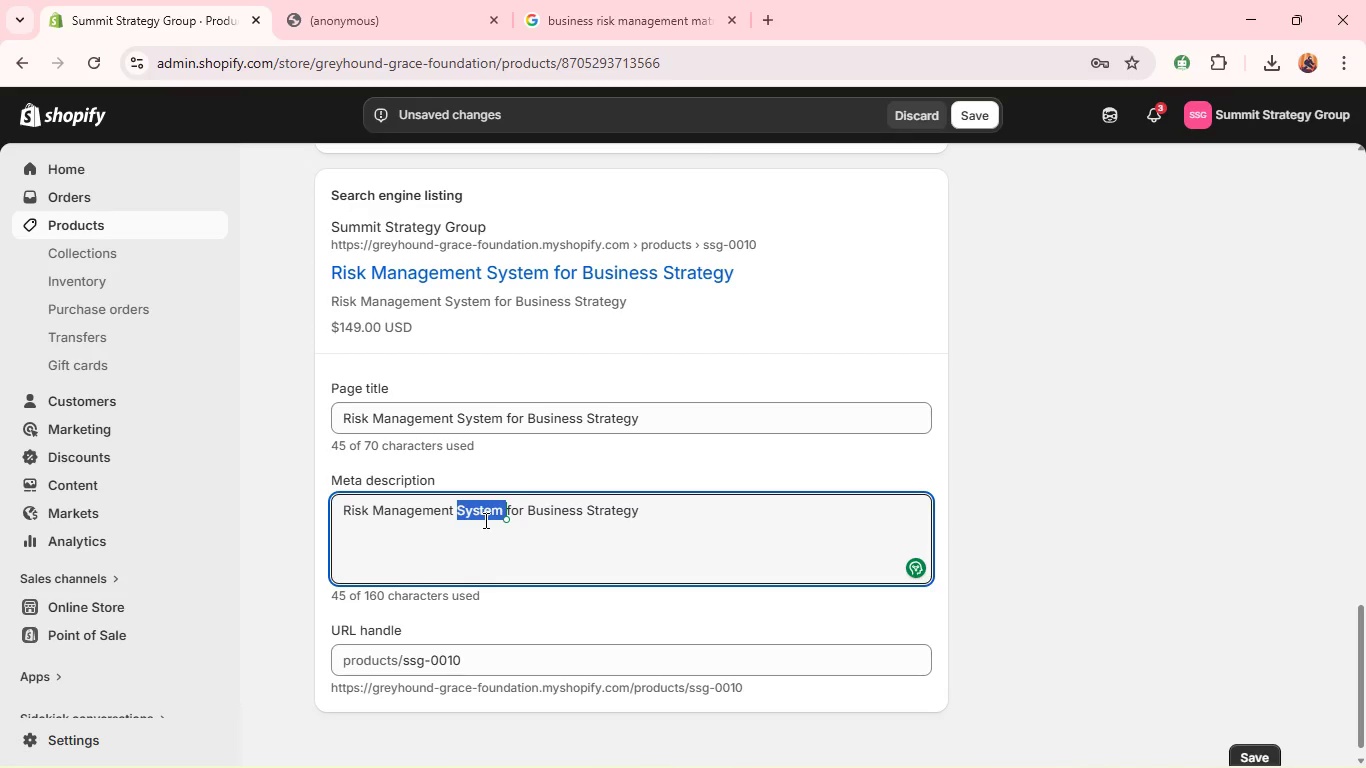 
hold_key(key=ShiftLeft, duration=1.48)
 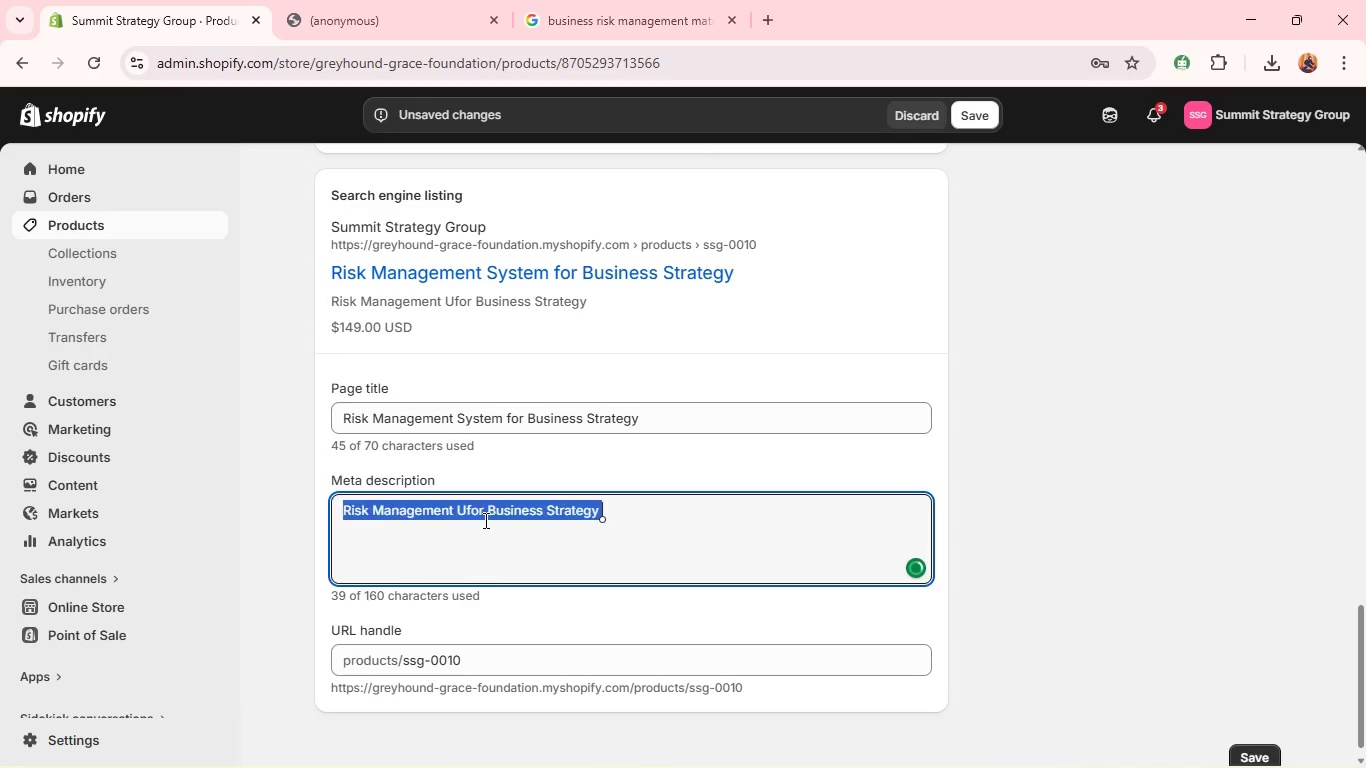 
key(U)
 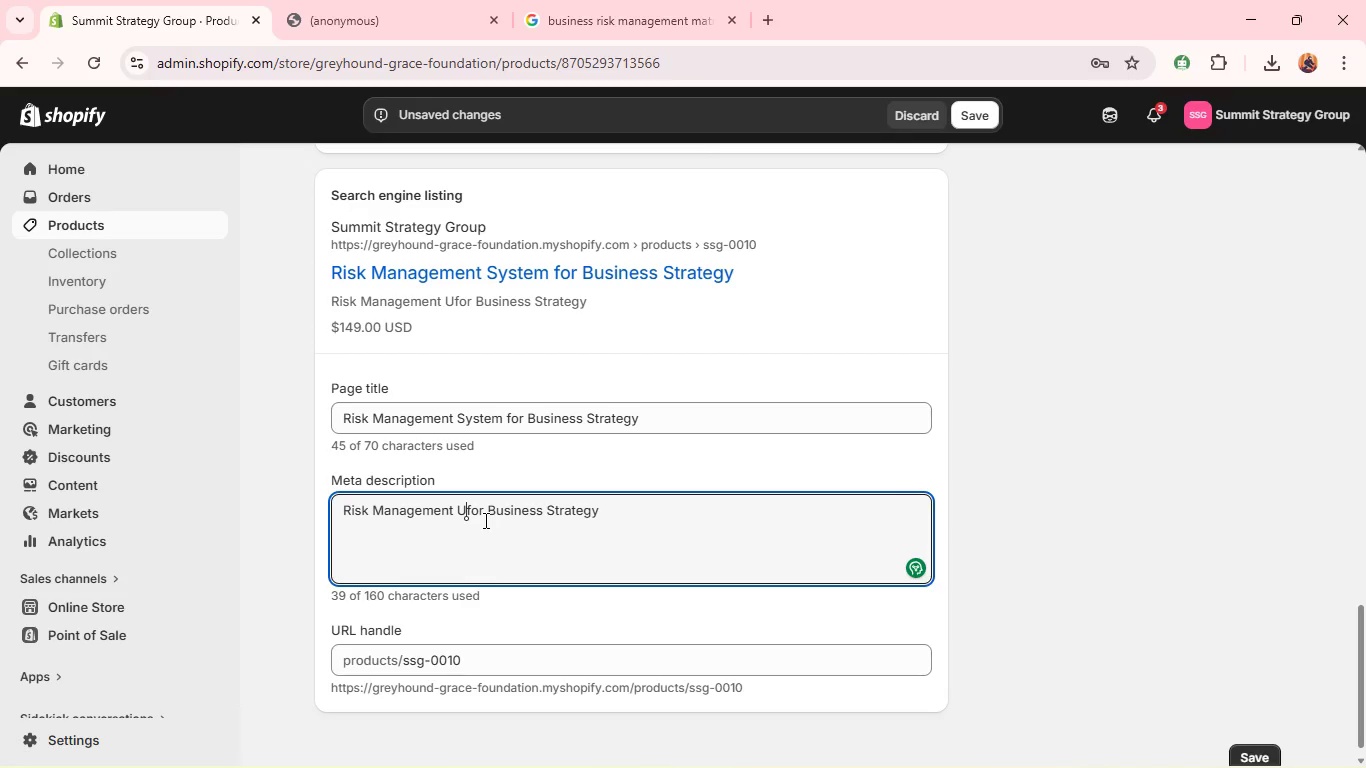 
key(Control+Shift+A)
 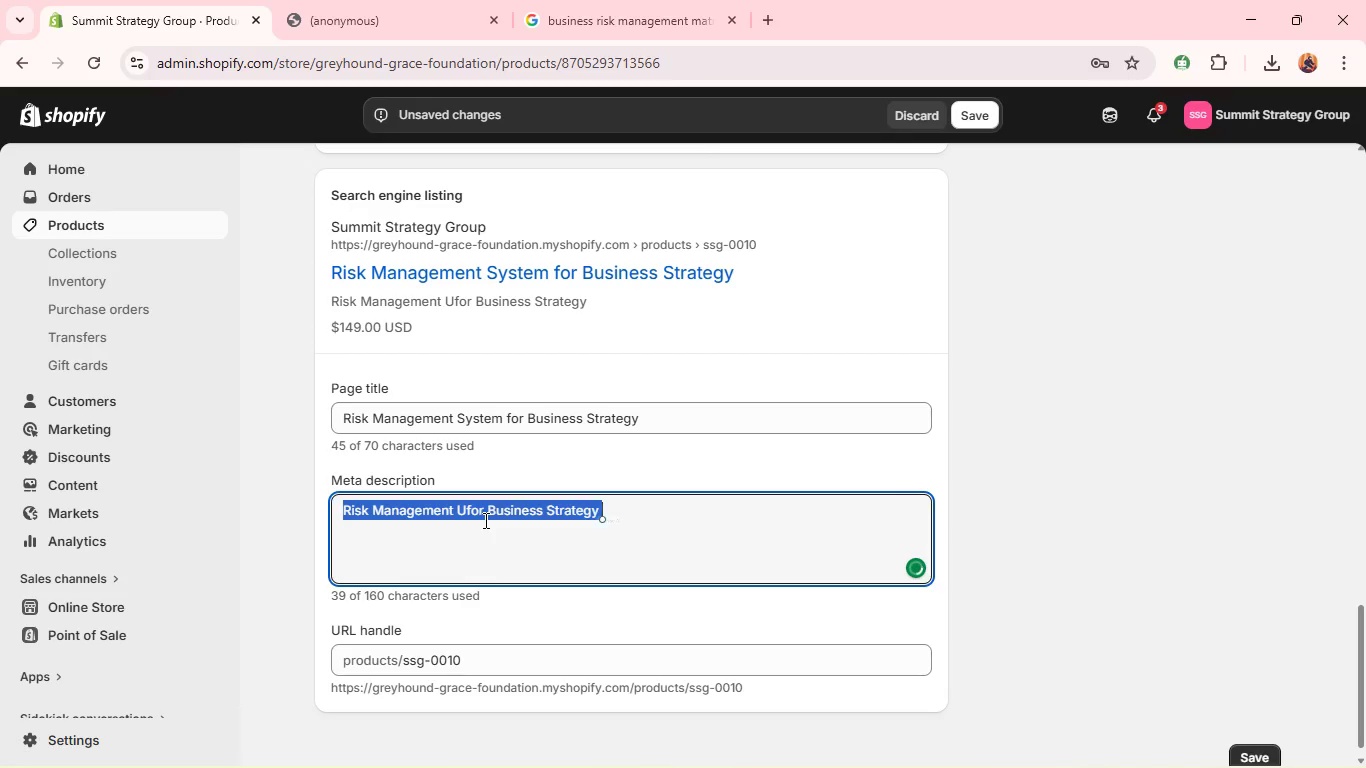 
type(IDE)
 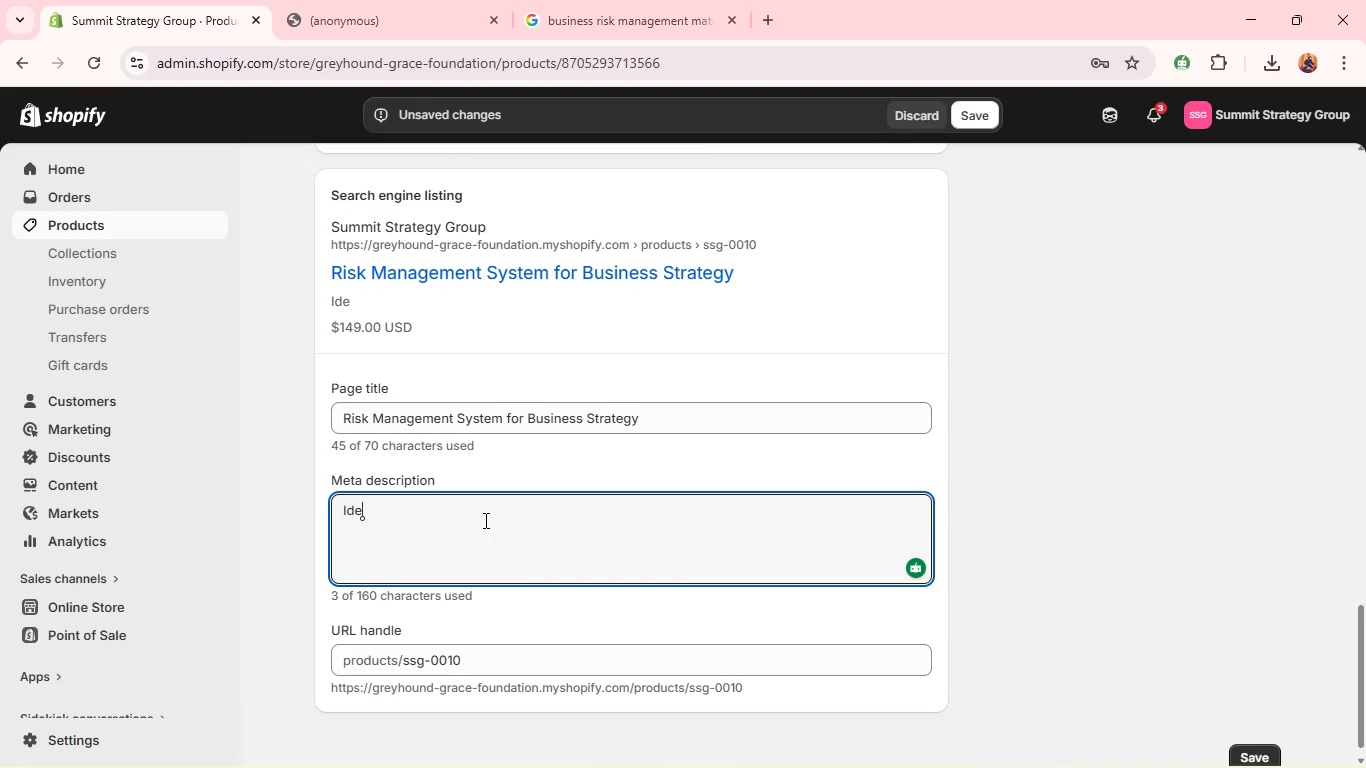 
wait(5.08)
 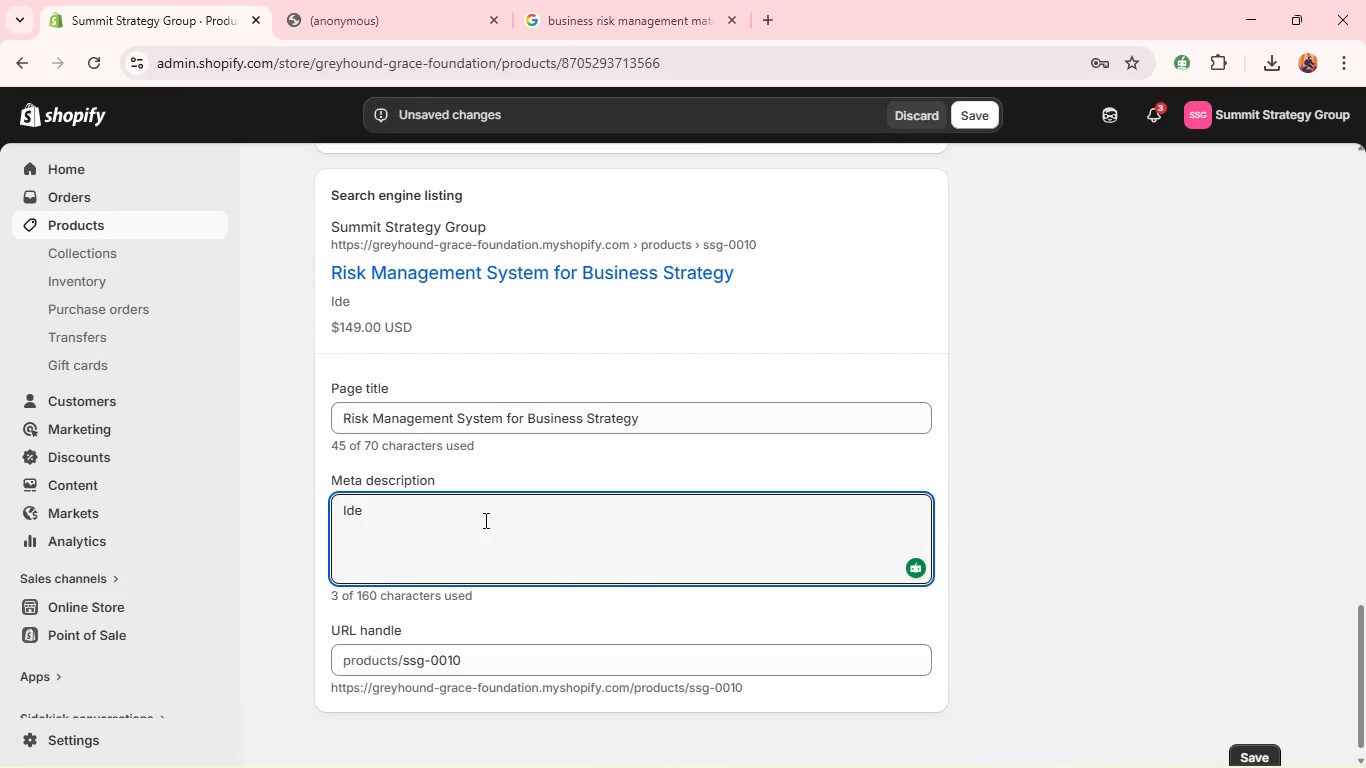 
type(ntify and mitigate risks using structured executive-level risk management frameworks. )
 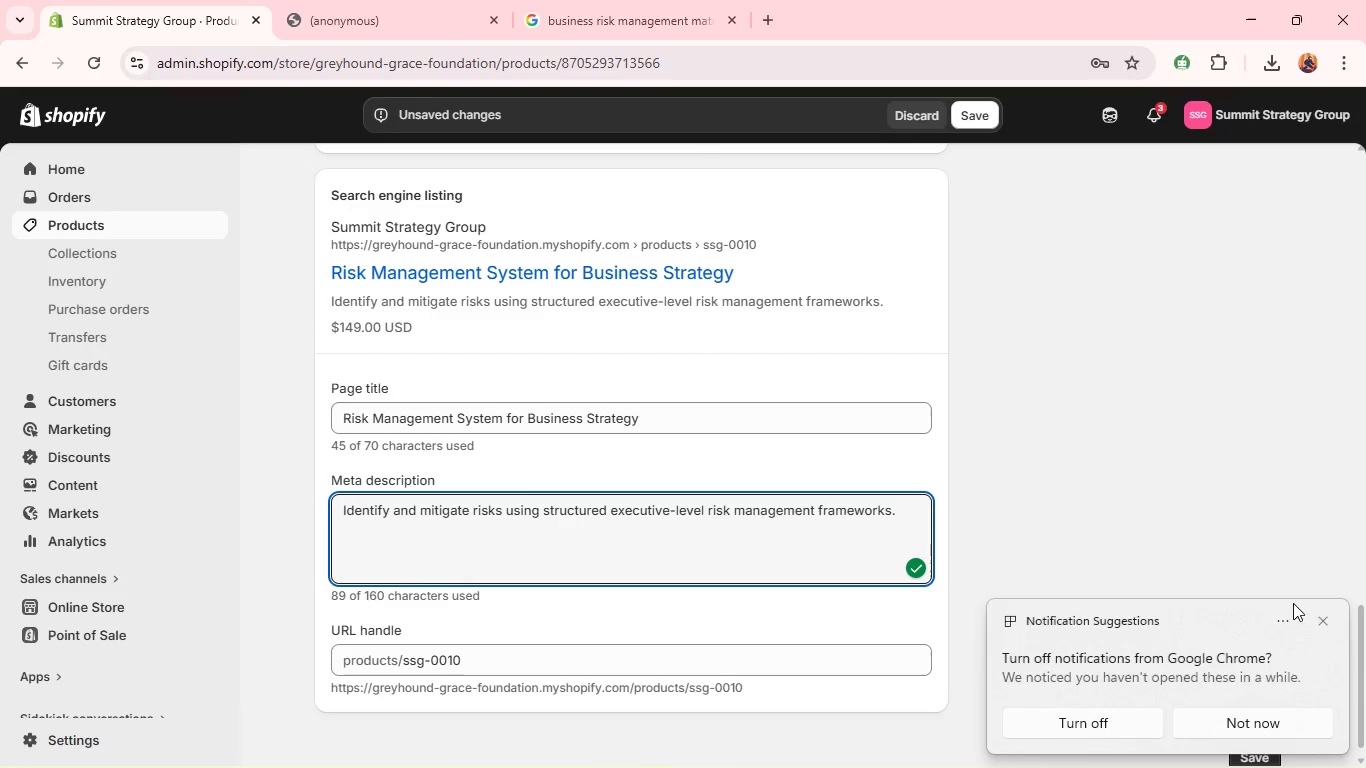 
left_click([1326, 625])
 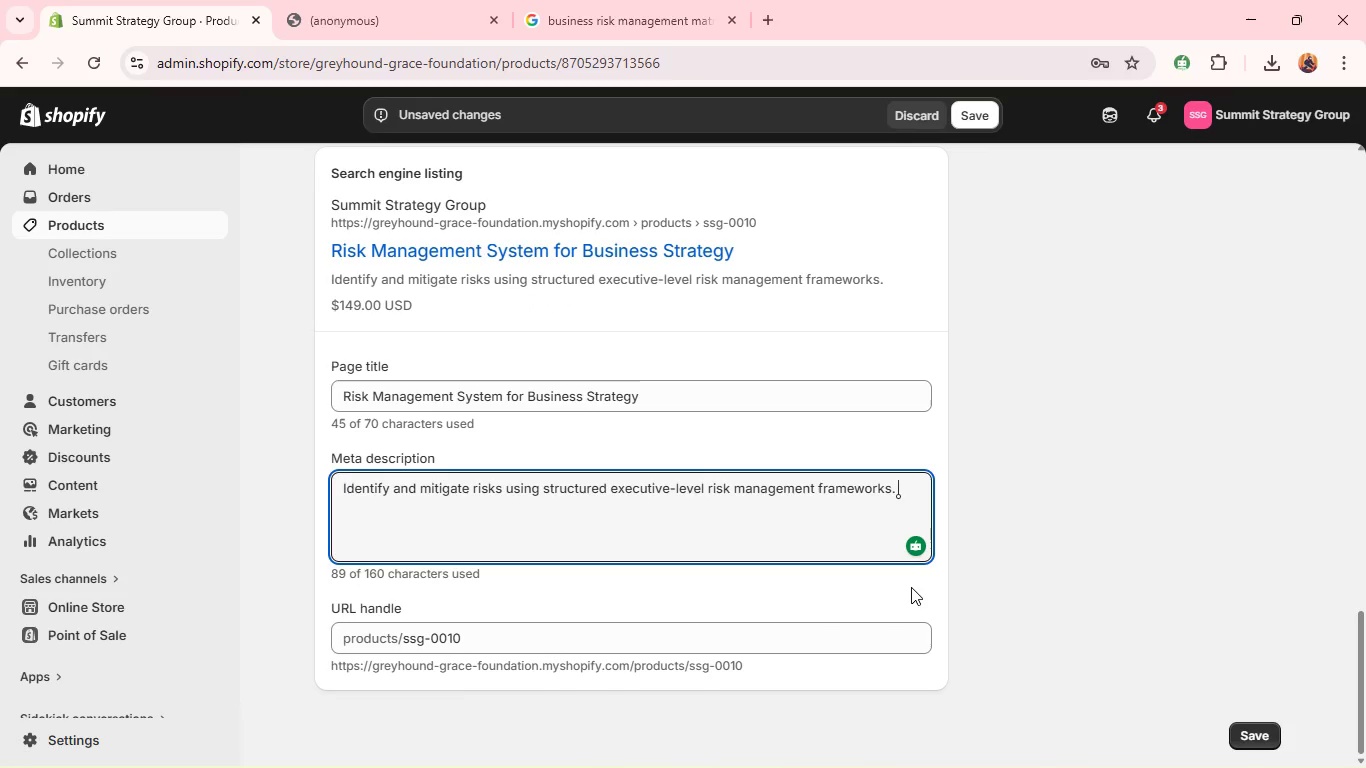 
wait(6.83)
 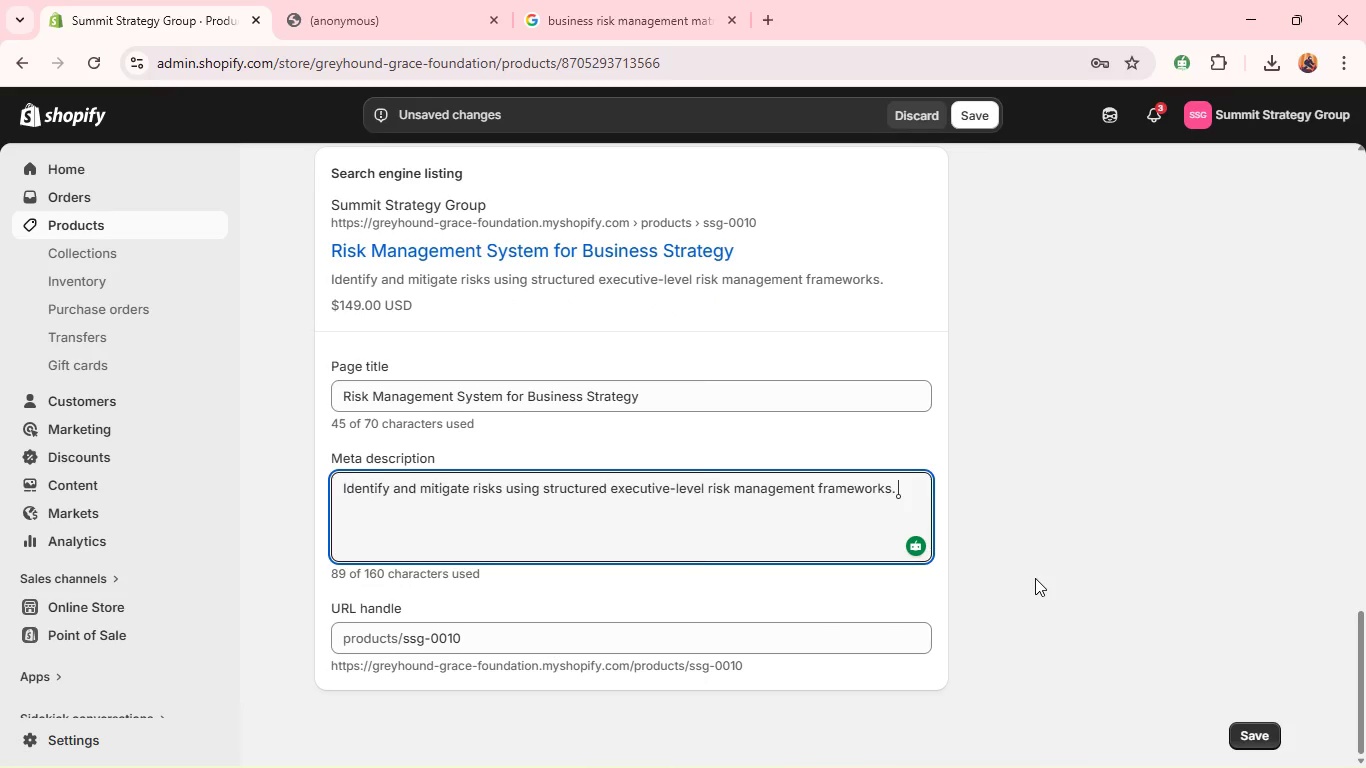 
double_click([729, 645])
 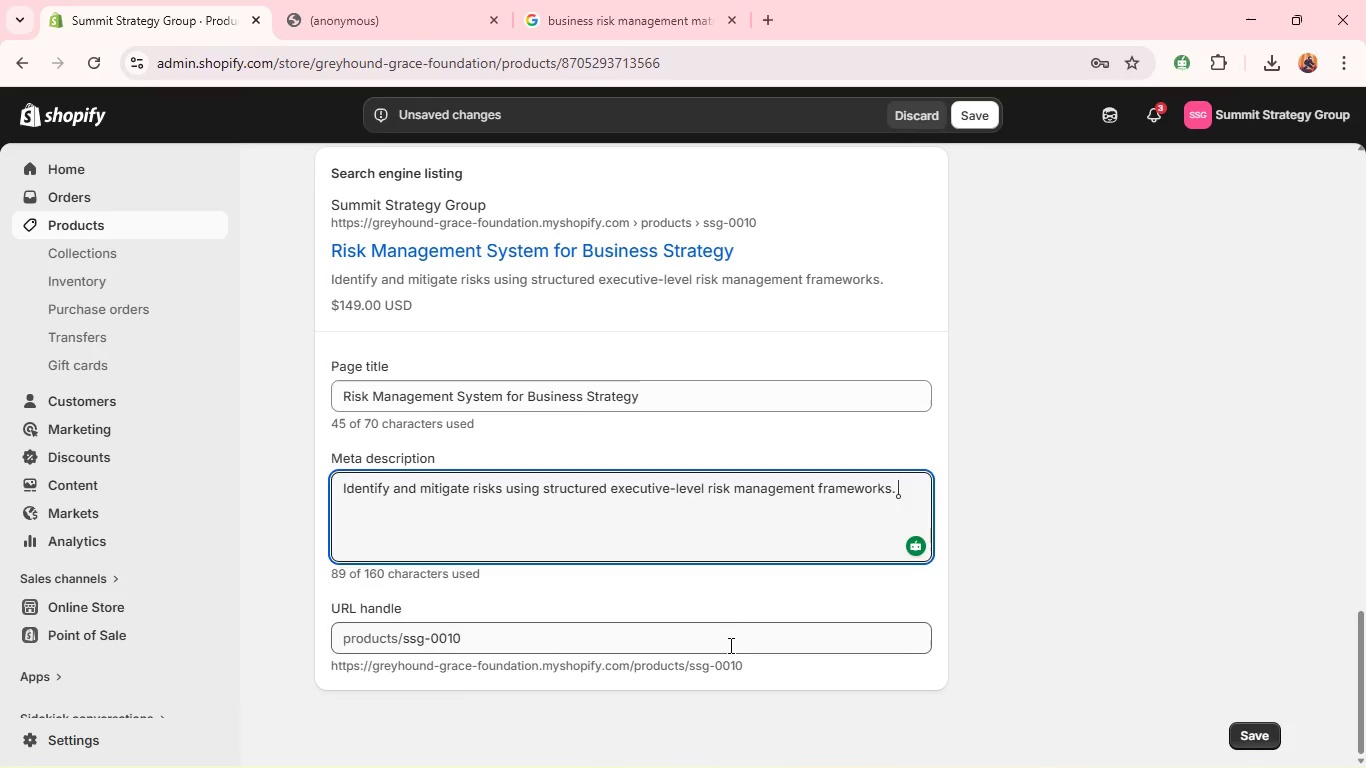 
triple_click([729, 645])
 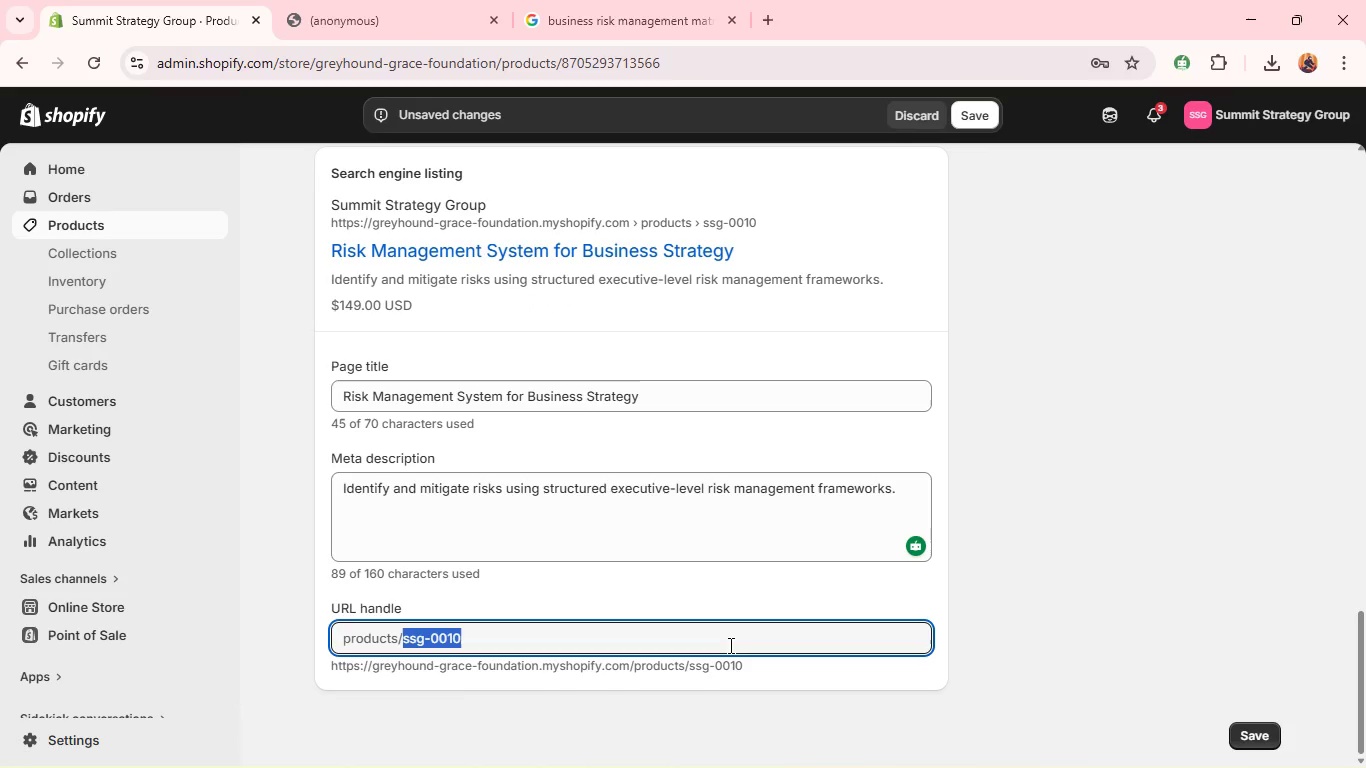 
triple_click([729, 645])
 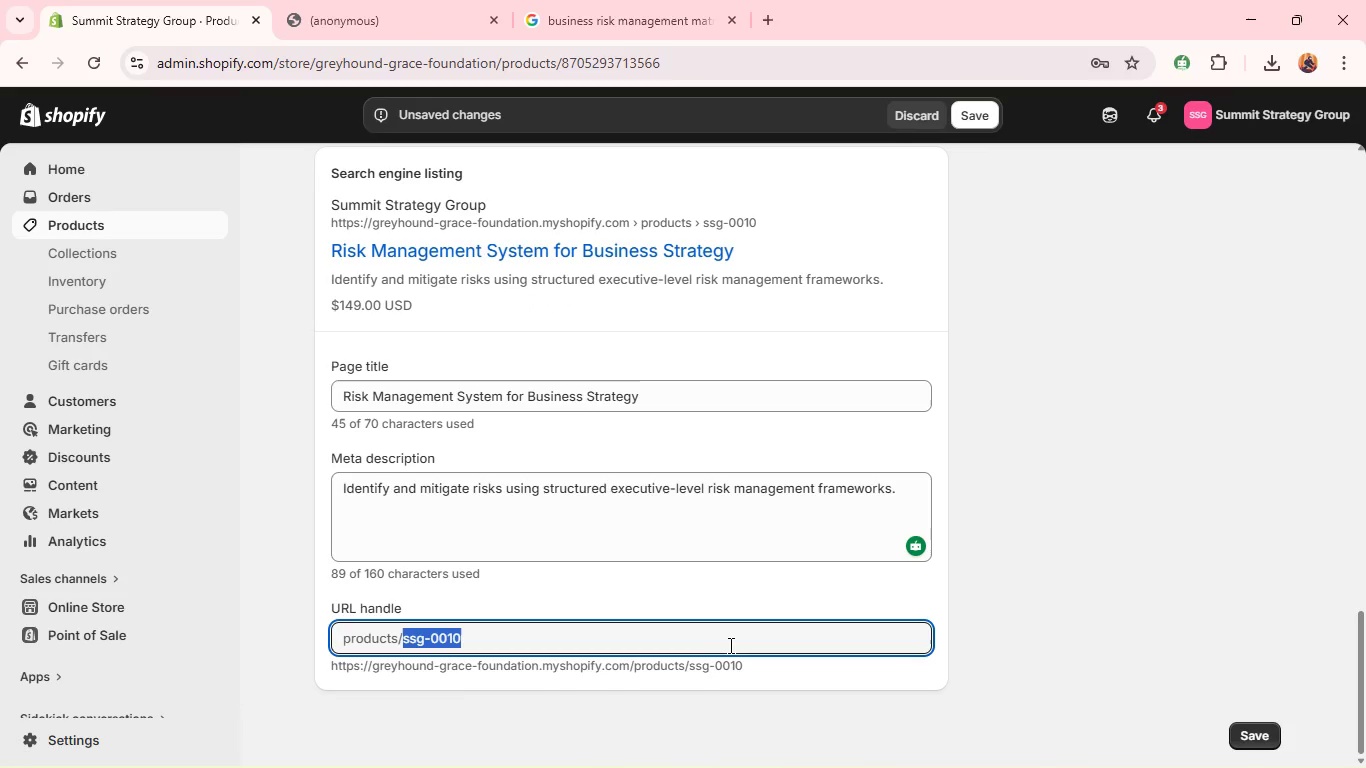 
key(Backspace)
 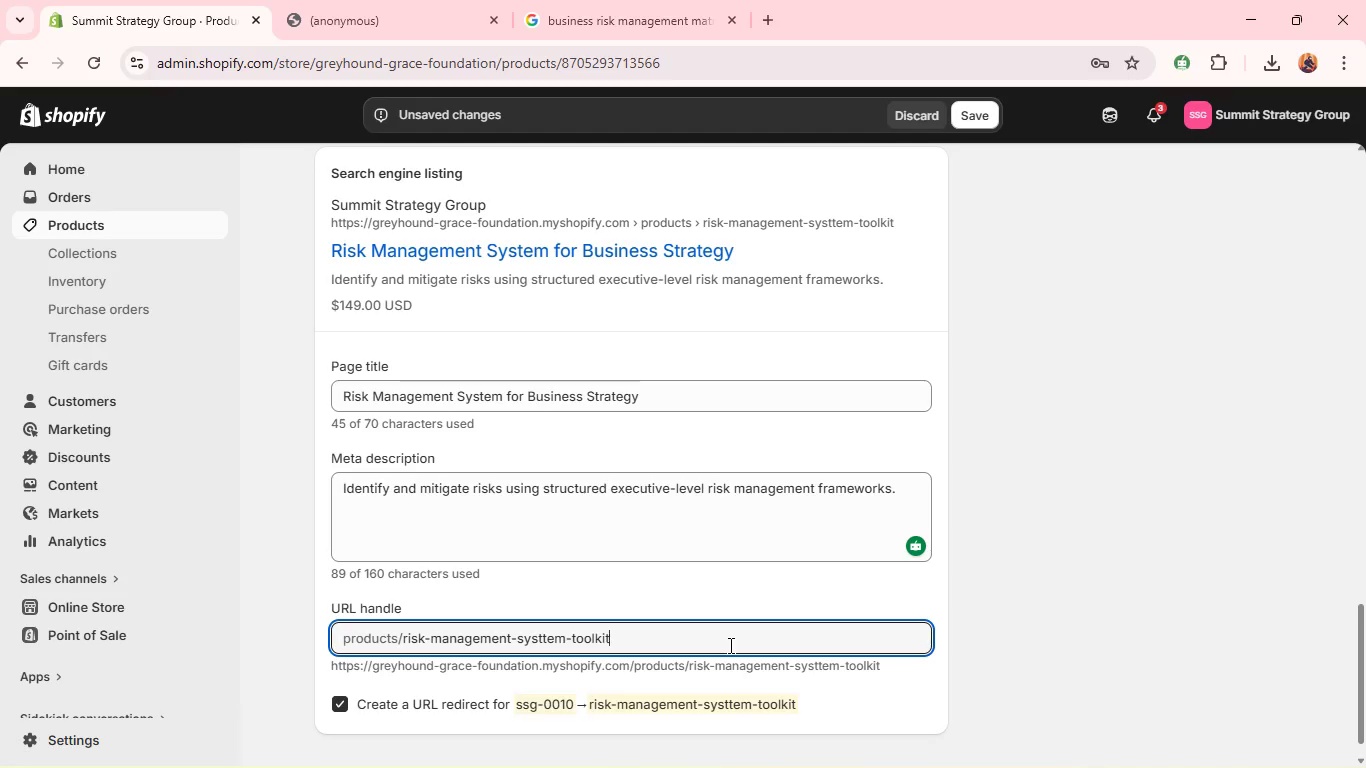 
wait(7.5)
 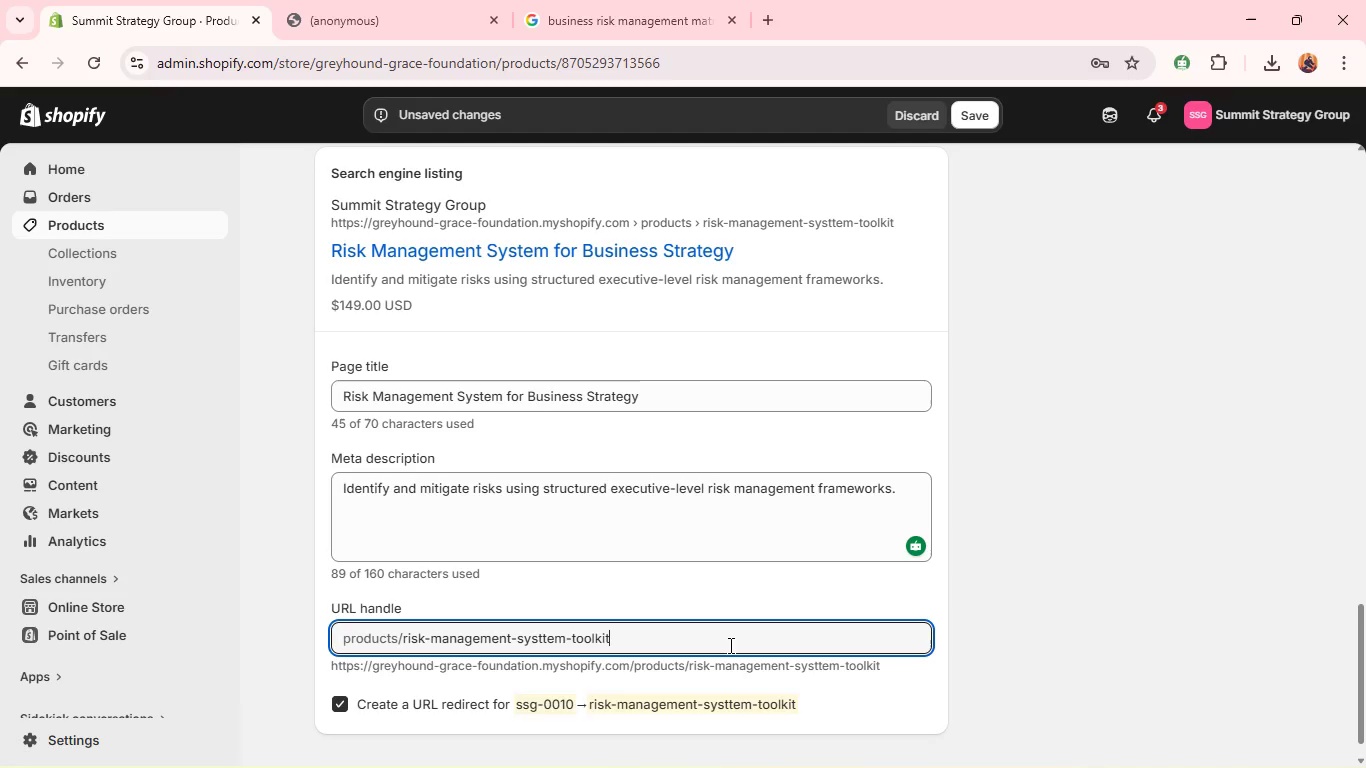 
hold_key(key=Backspace, duration=0.7)
 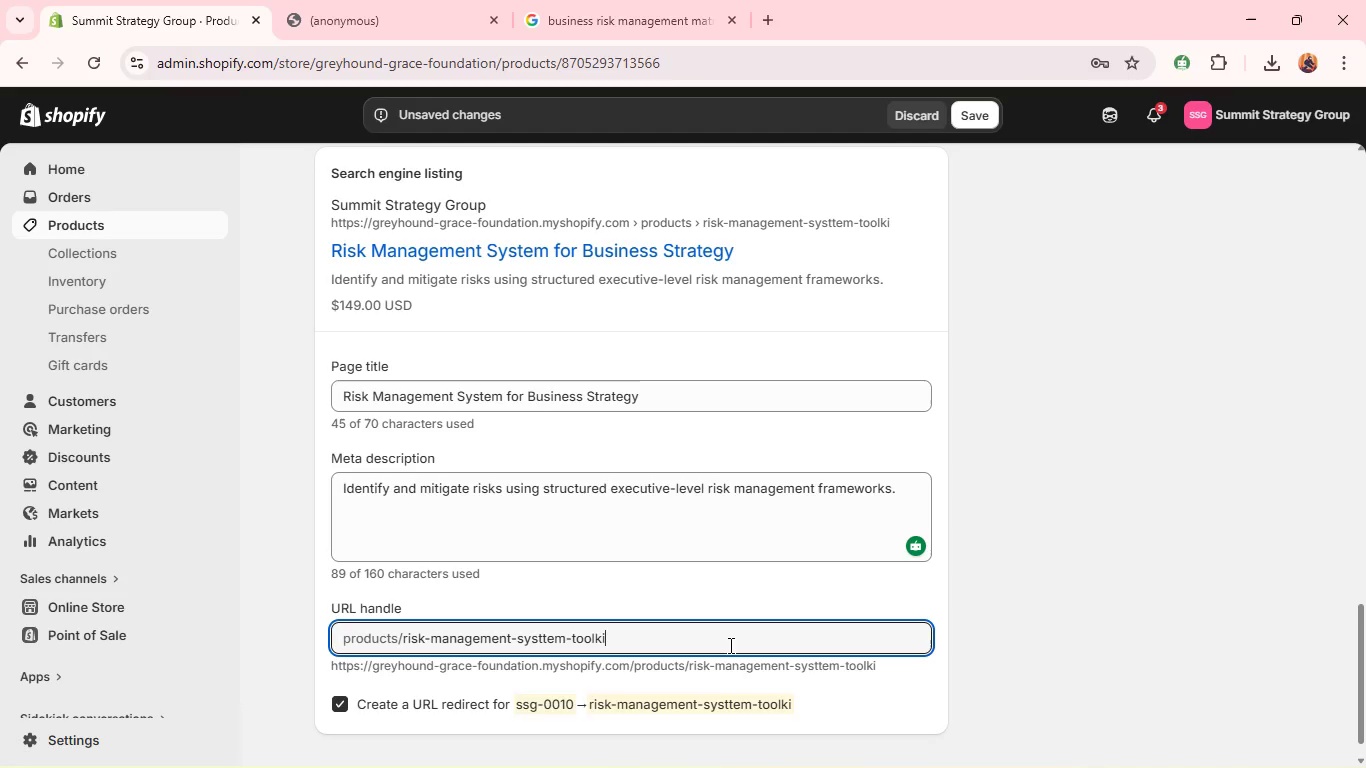 
key(Backspace)
key(Backspace)
key(Backspace)
type(em)
 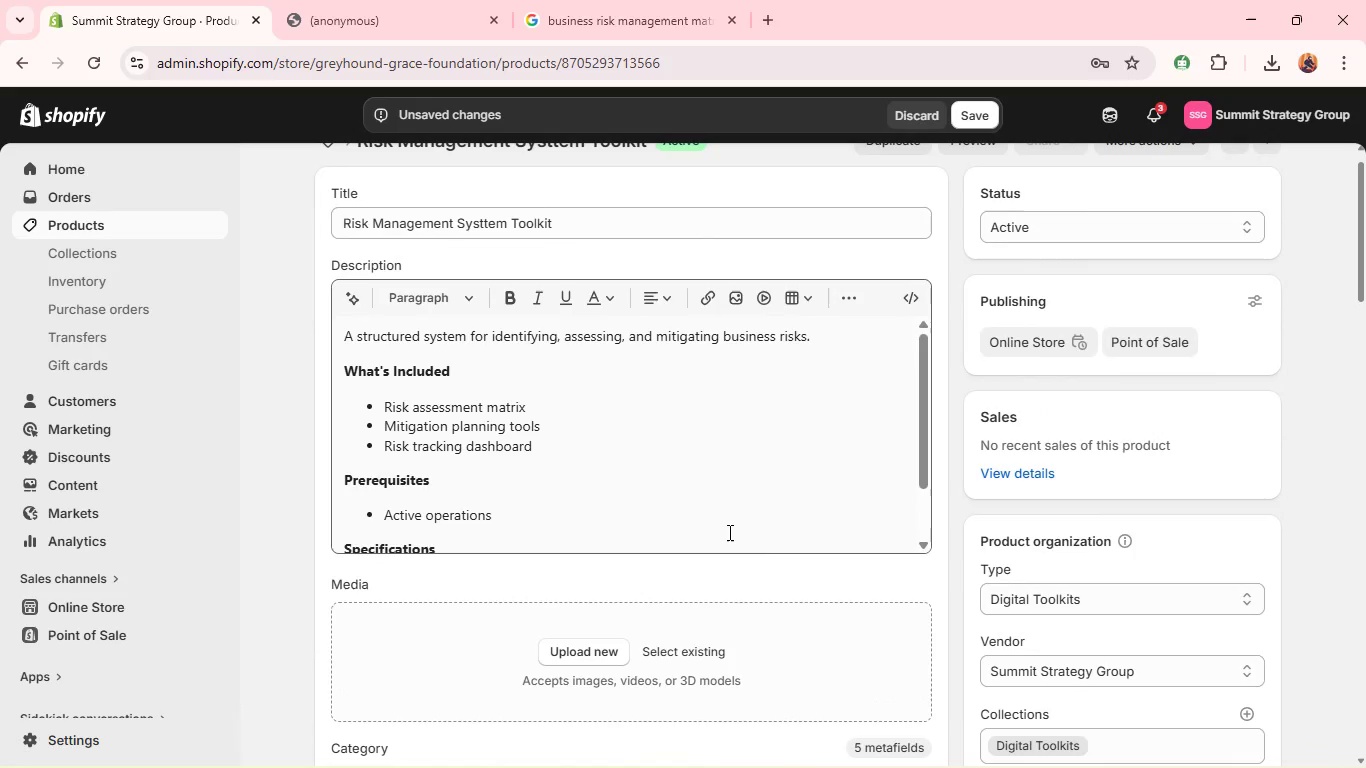 
wait(6.52)
 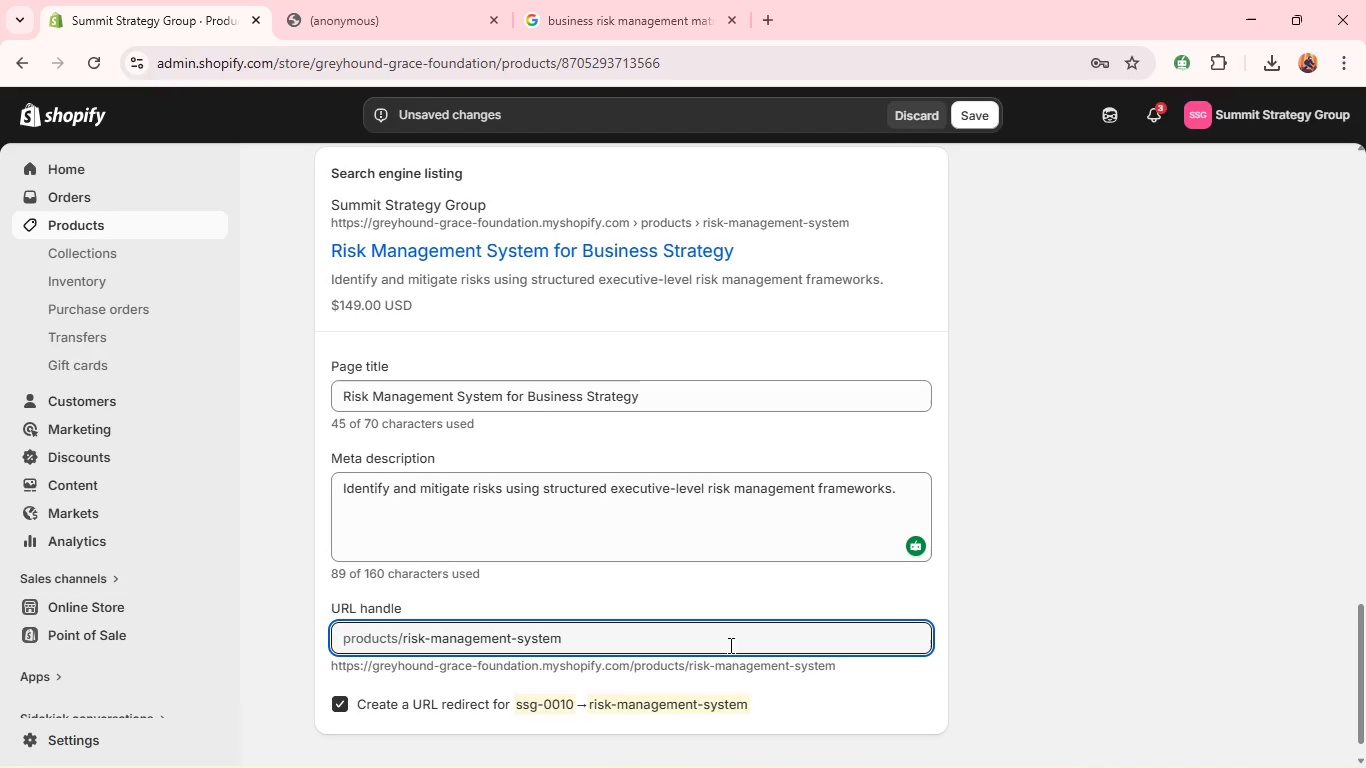 
left_click([486, 222])
 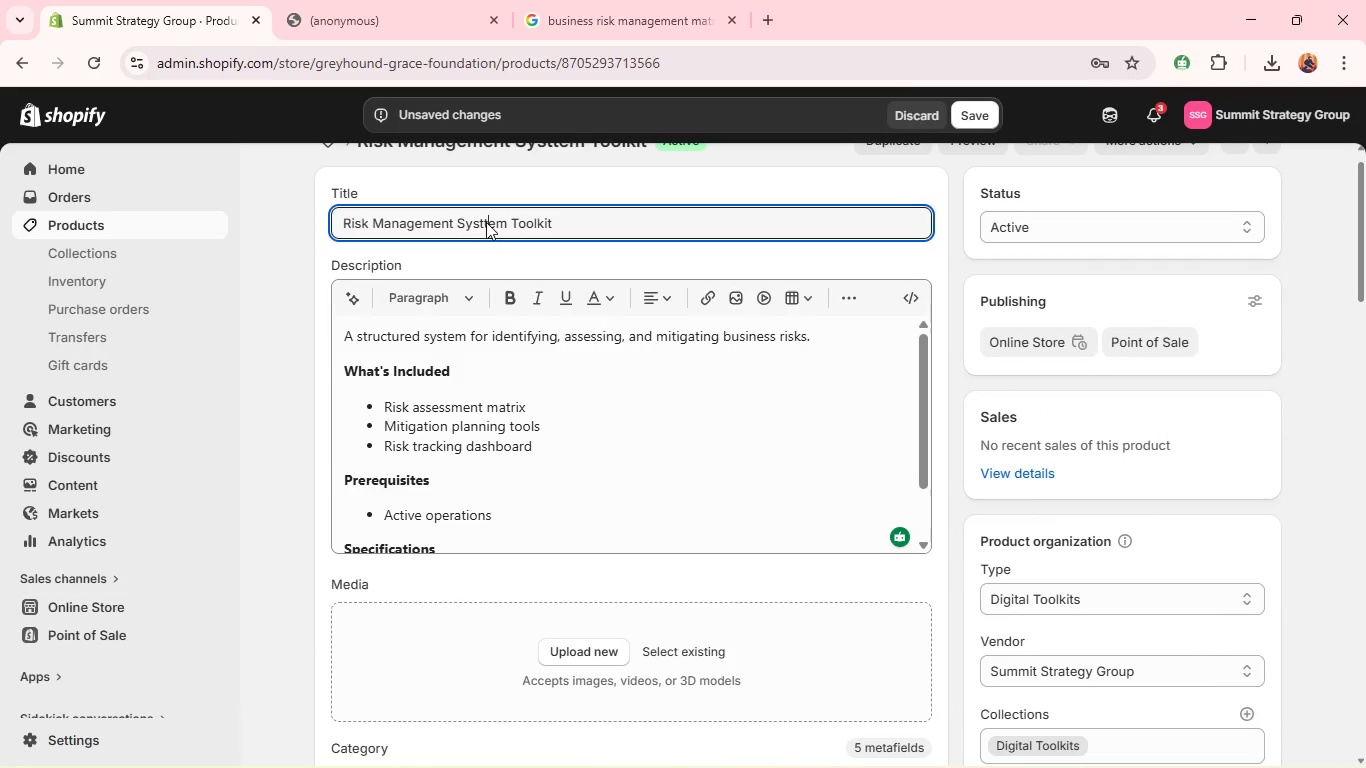 
key(Backspace)
 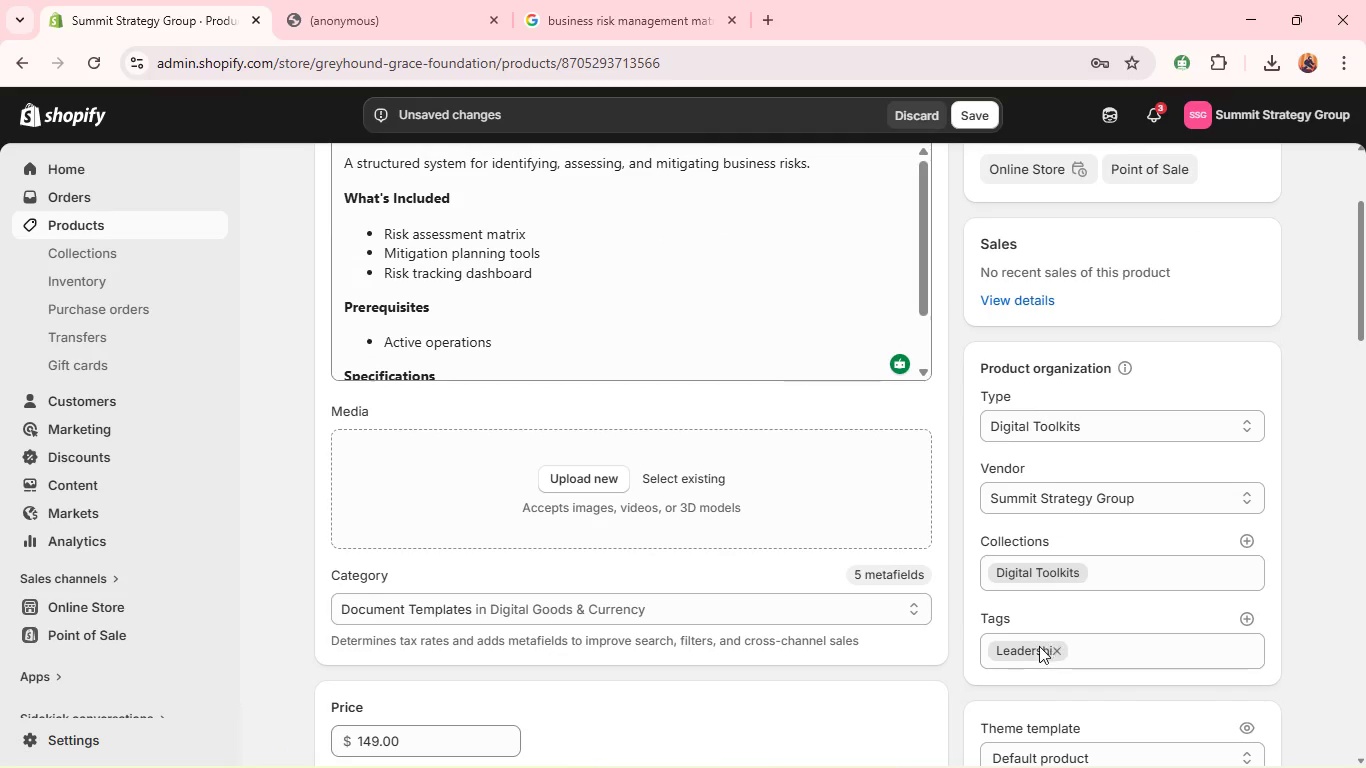 
wait(13.76)
 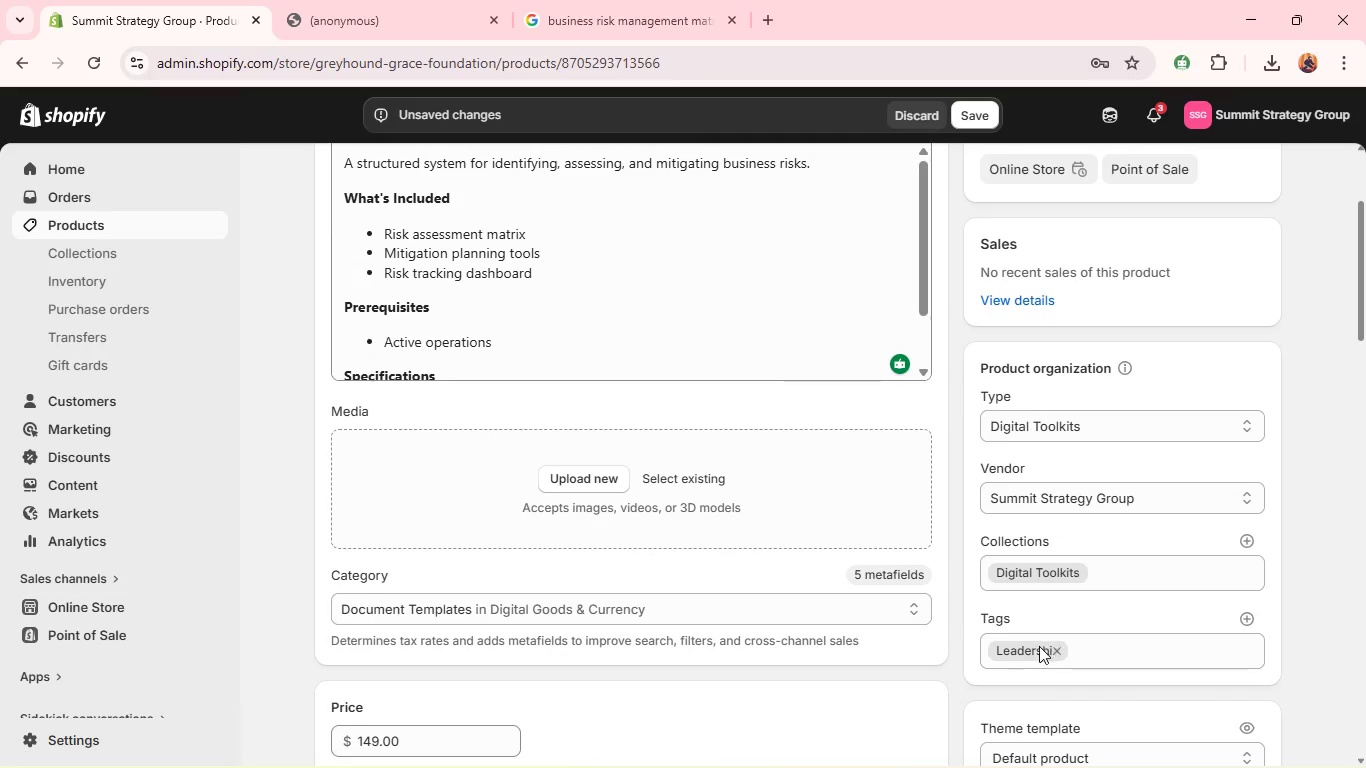 
left_click([1011, 557])
 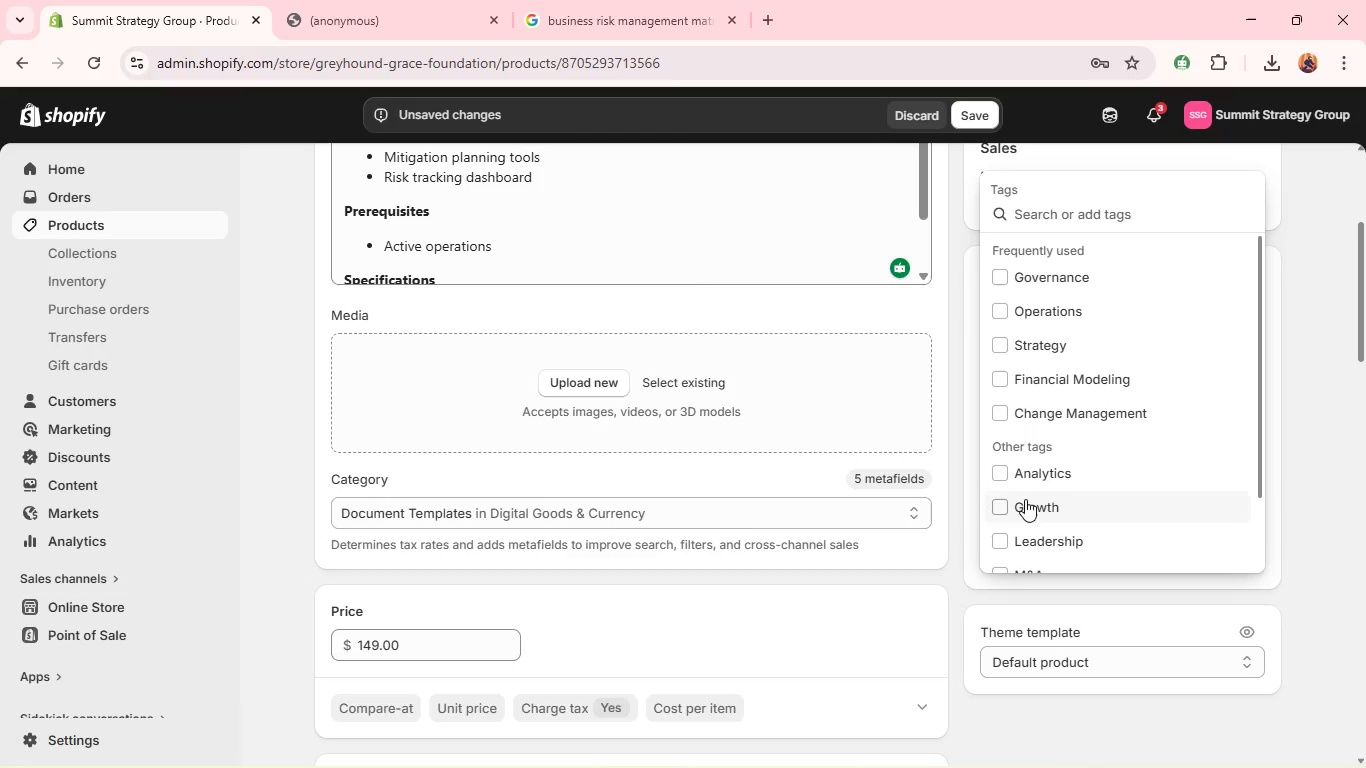 
wait(5.39)
 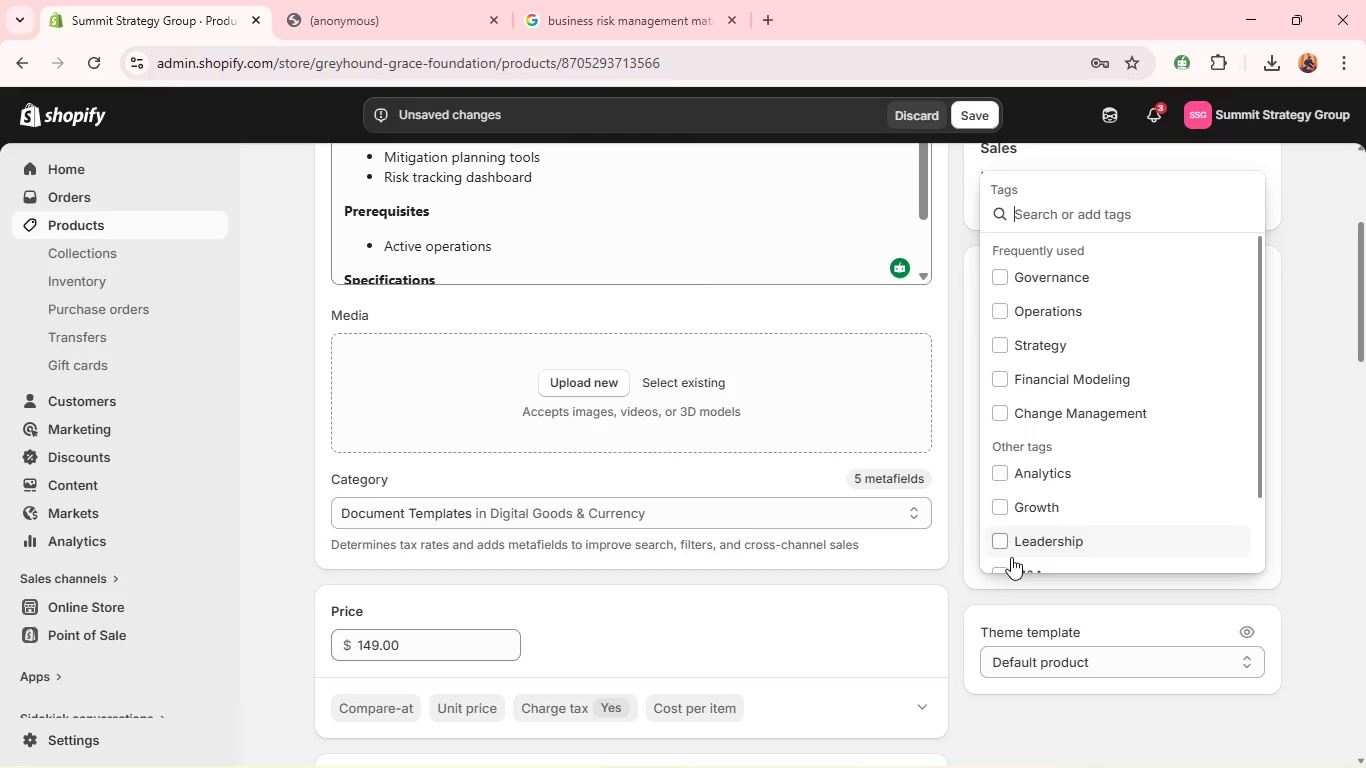 
hold_key(key=ShiftLeft, duration=0.48)
 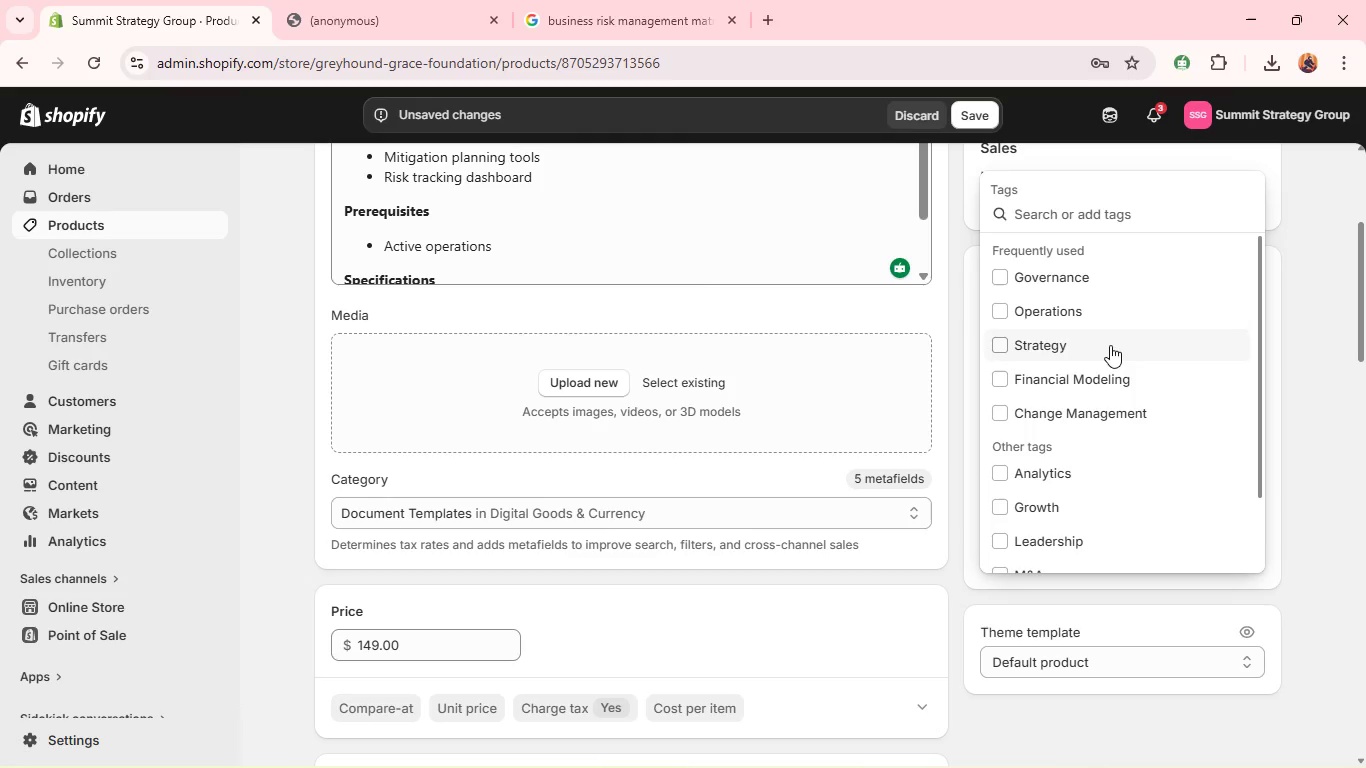 
key(Shift+S)
 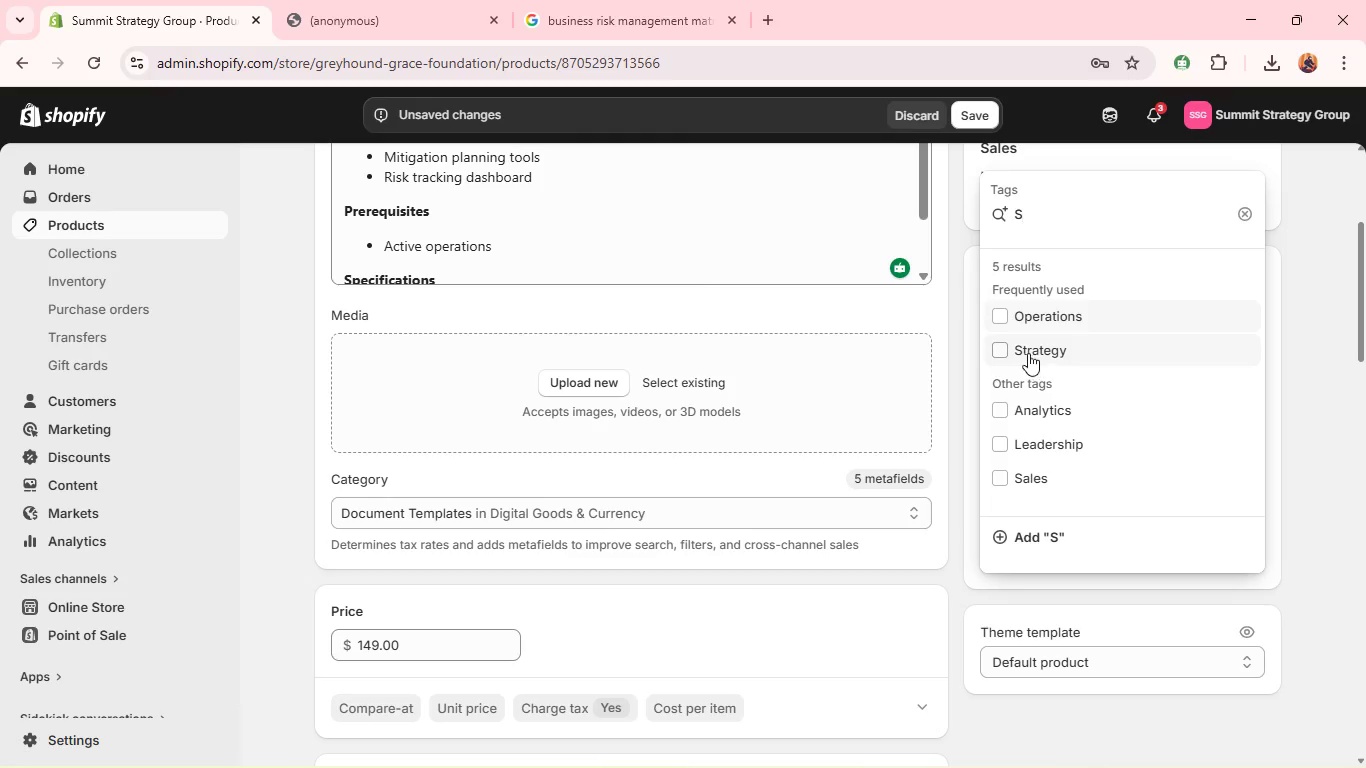 
left_click([1002, 352])
 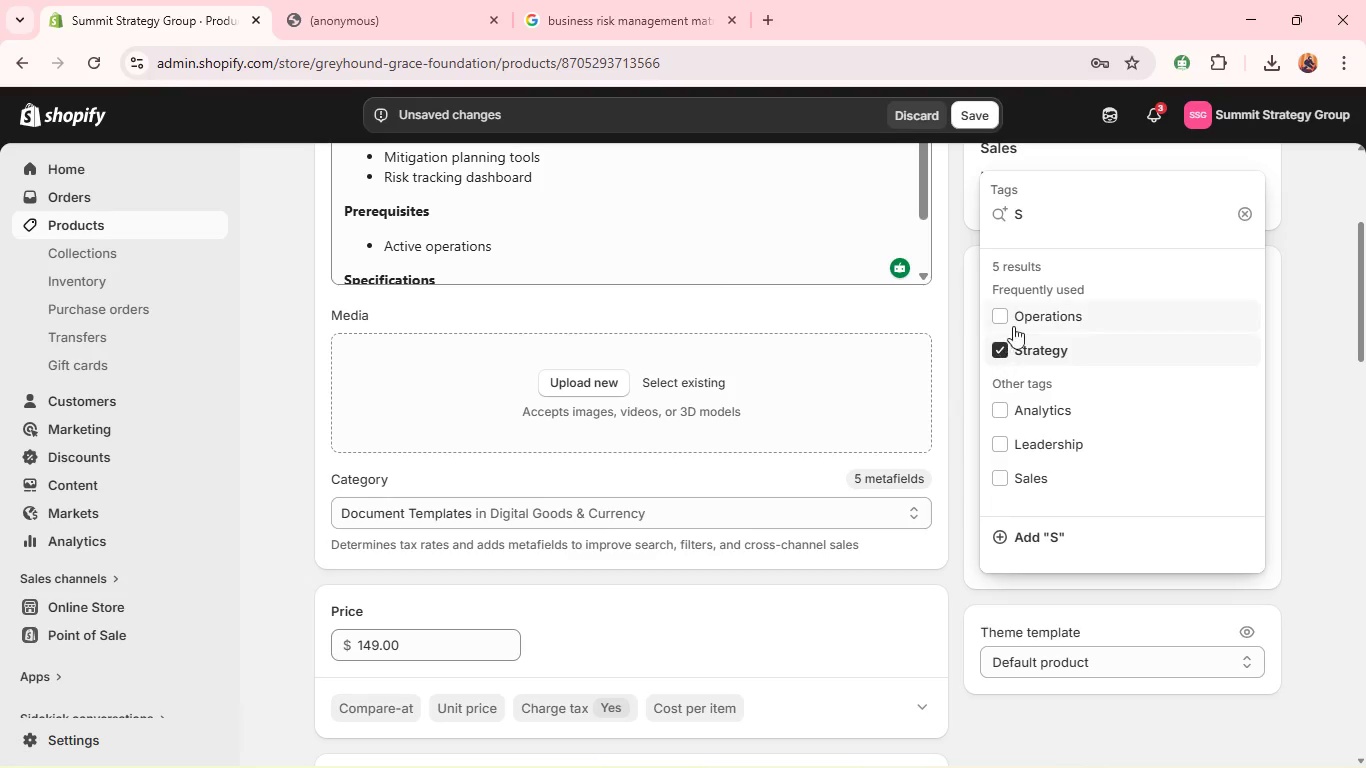 
left_click([1006, 307])
 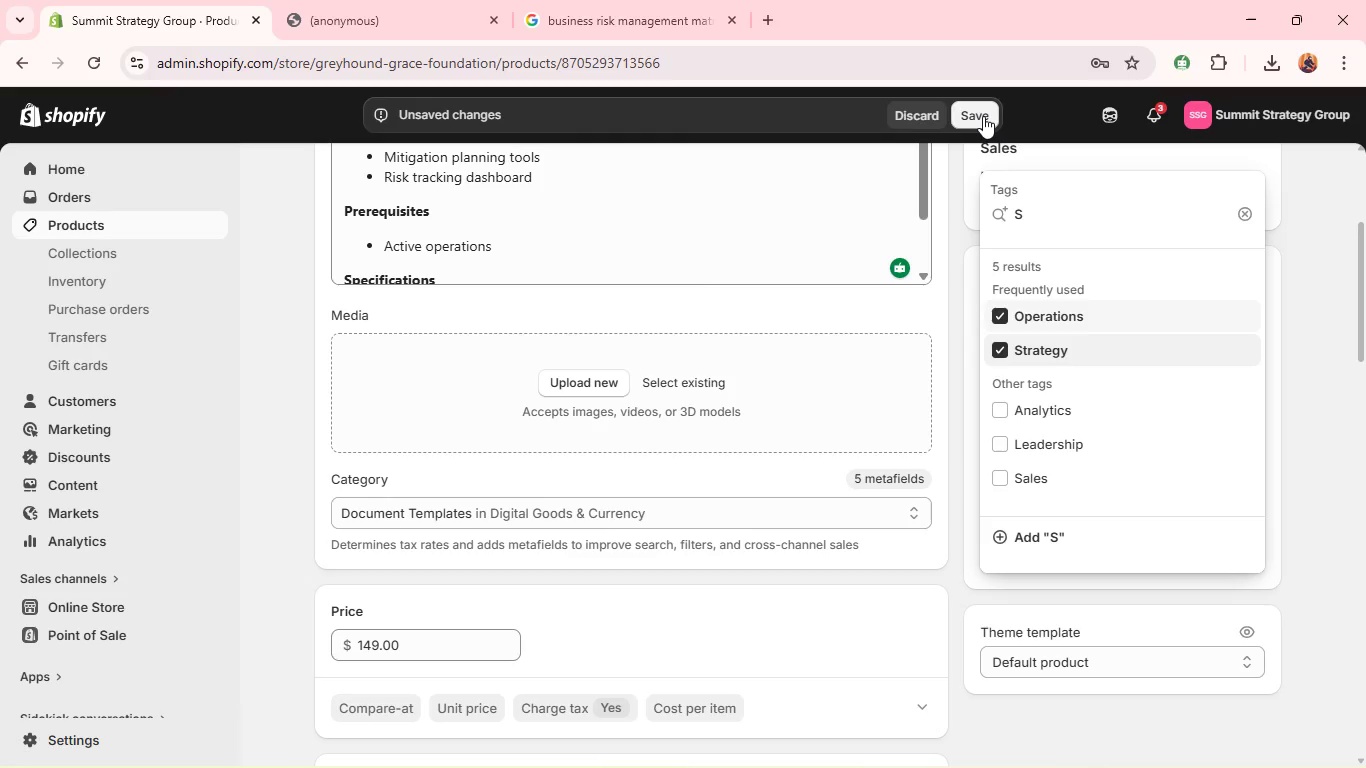 
wait(9.89)
 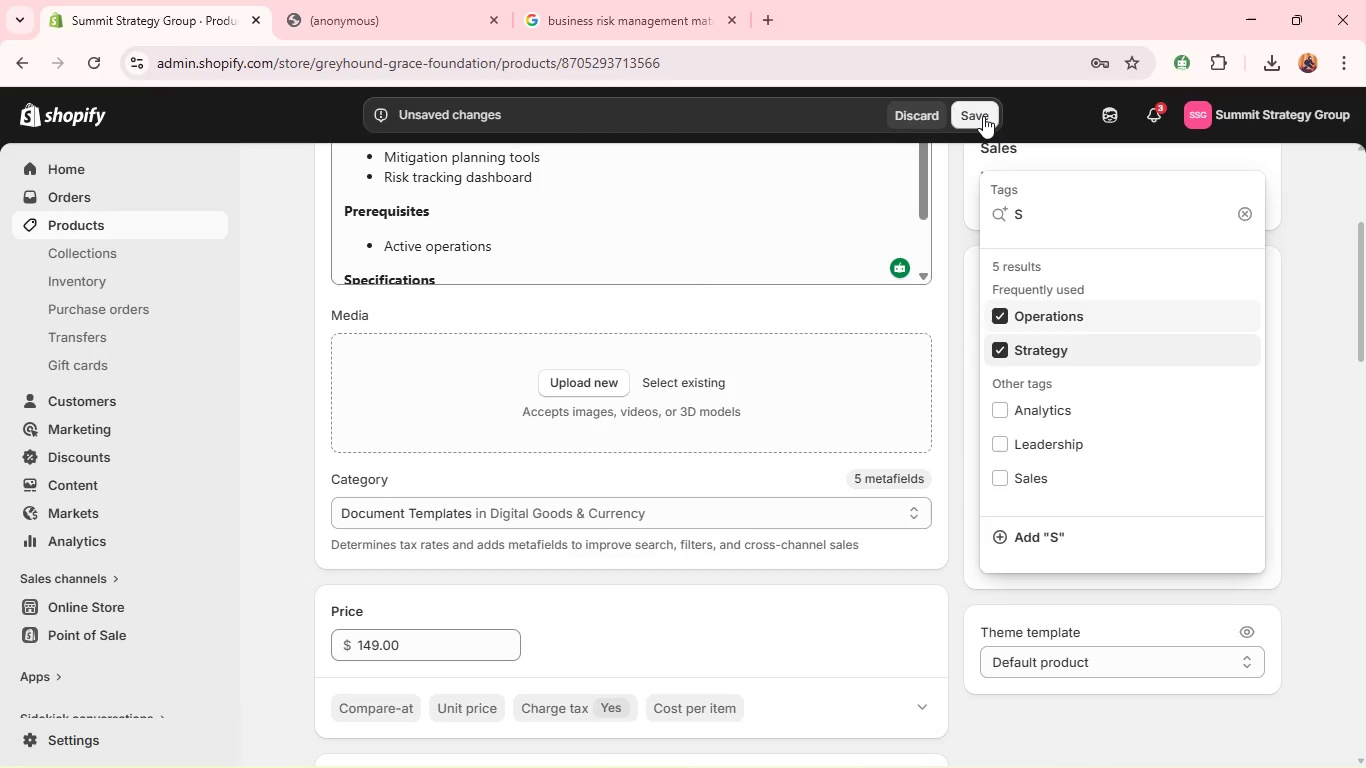 
left_click([983, 116])
 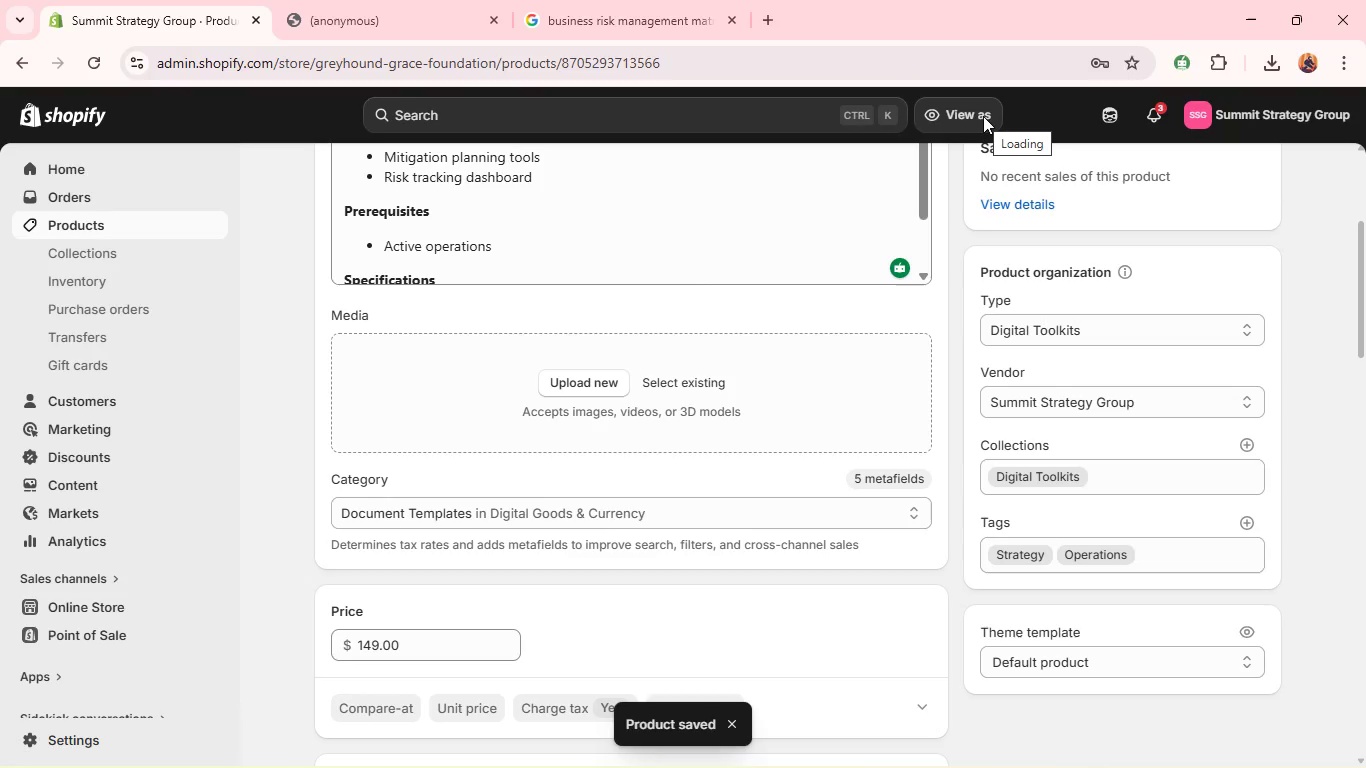 
wait(12.39)
 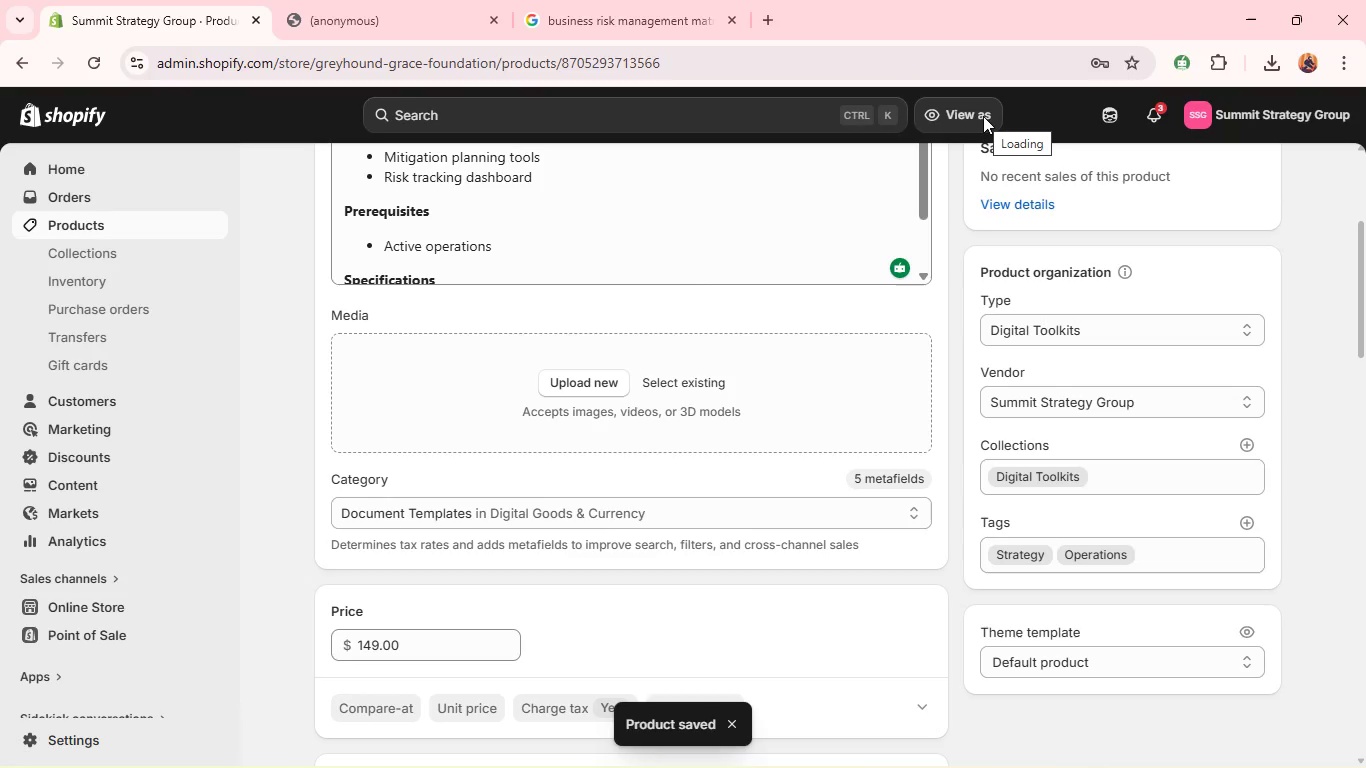 
left_click([336, 174])
 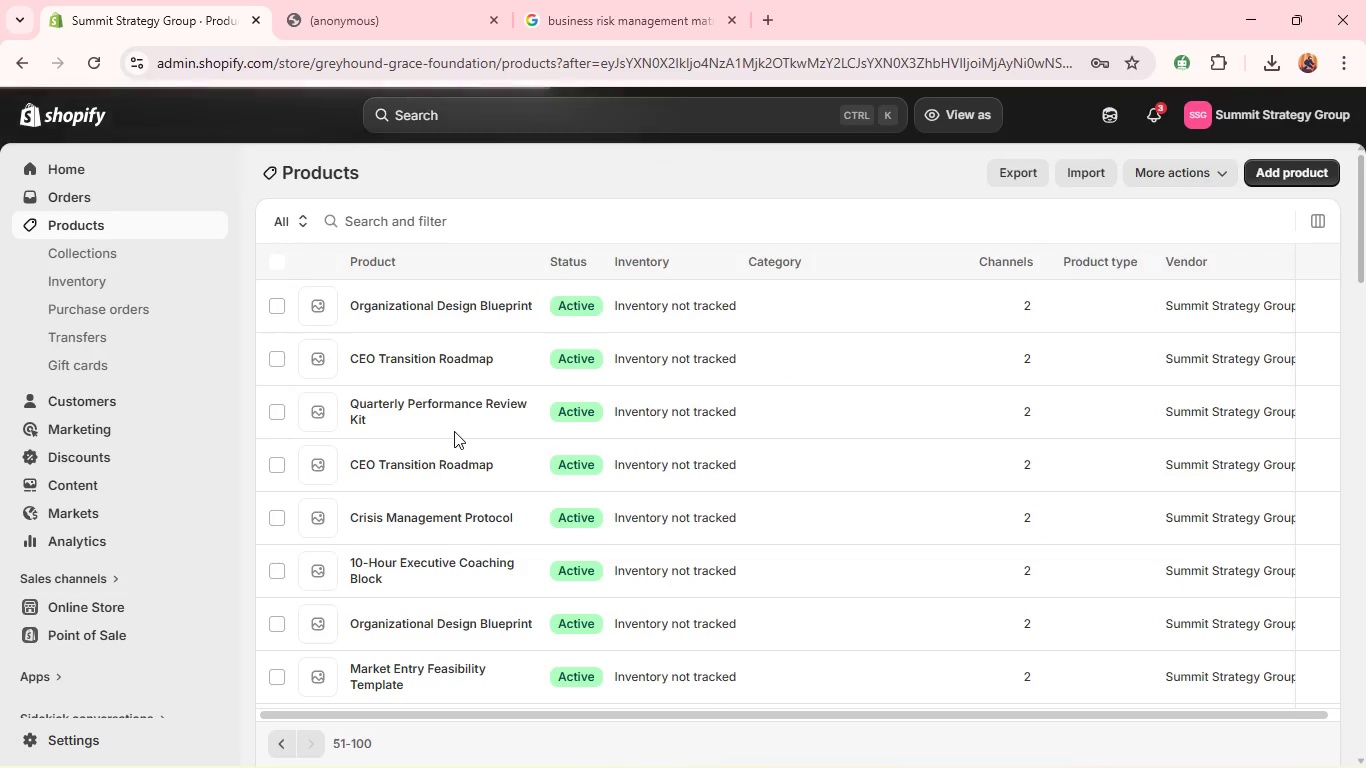 
wait(11.5)
 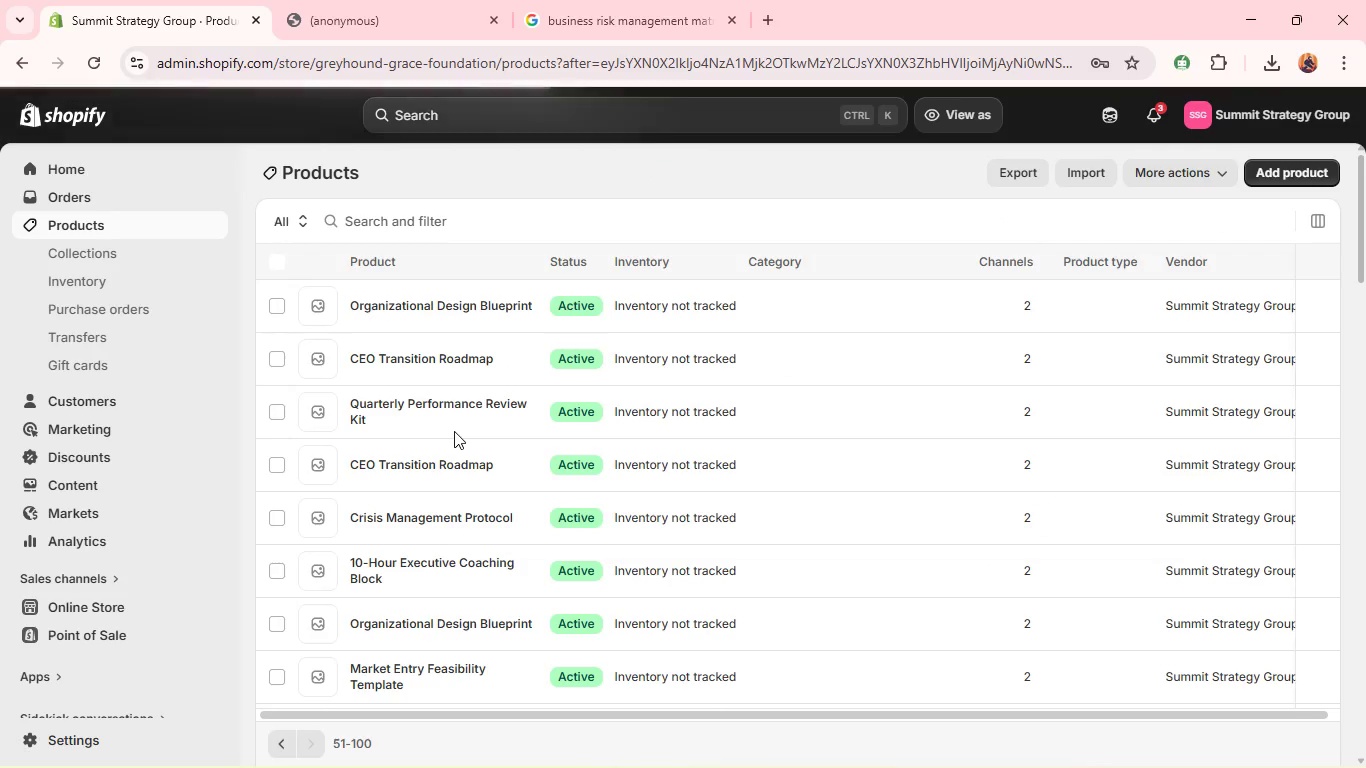 
left_click([319, 365])
 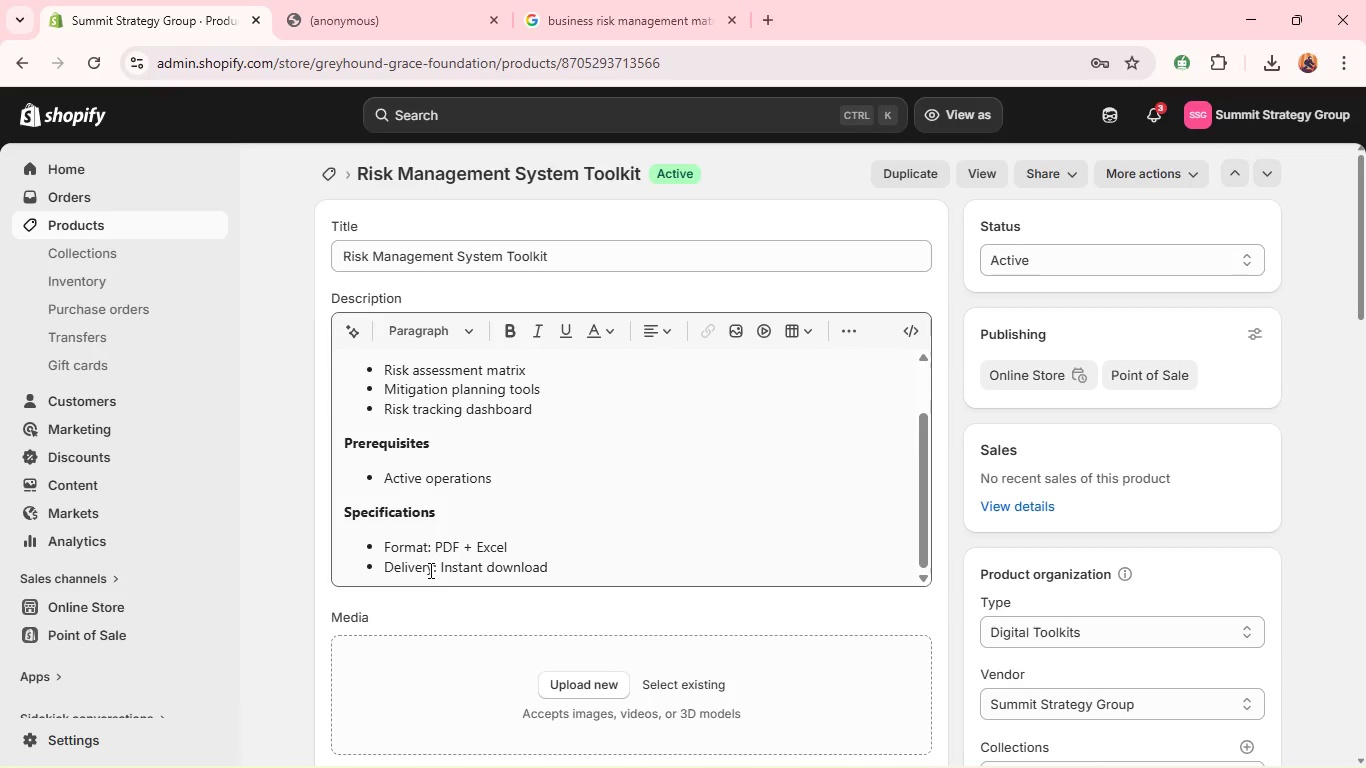 
wait(12.44)
 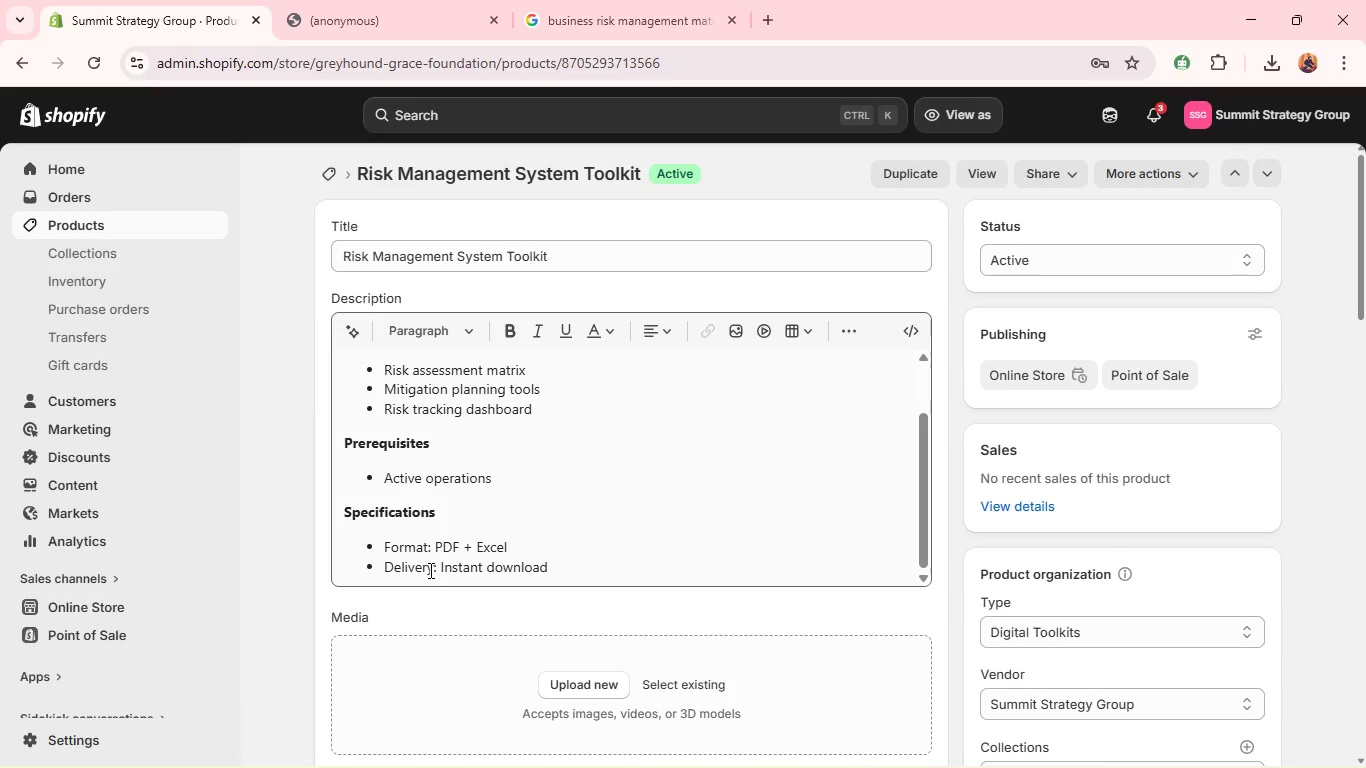 
left_click([562, 0])
 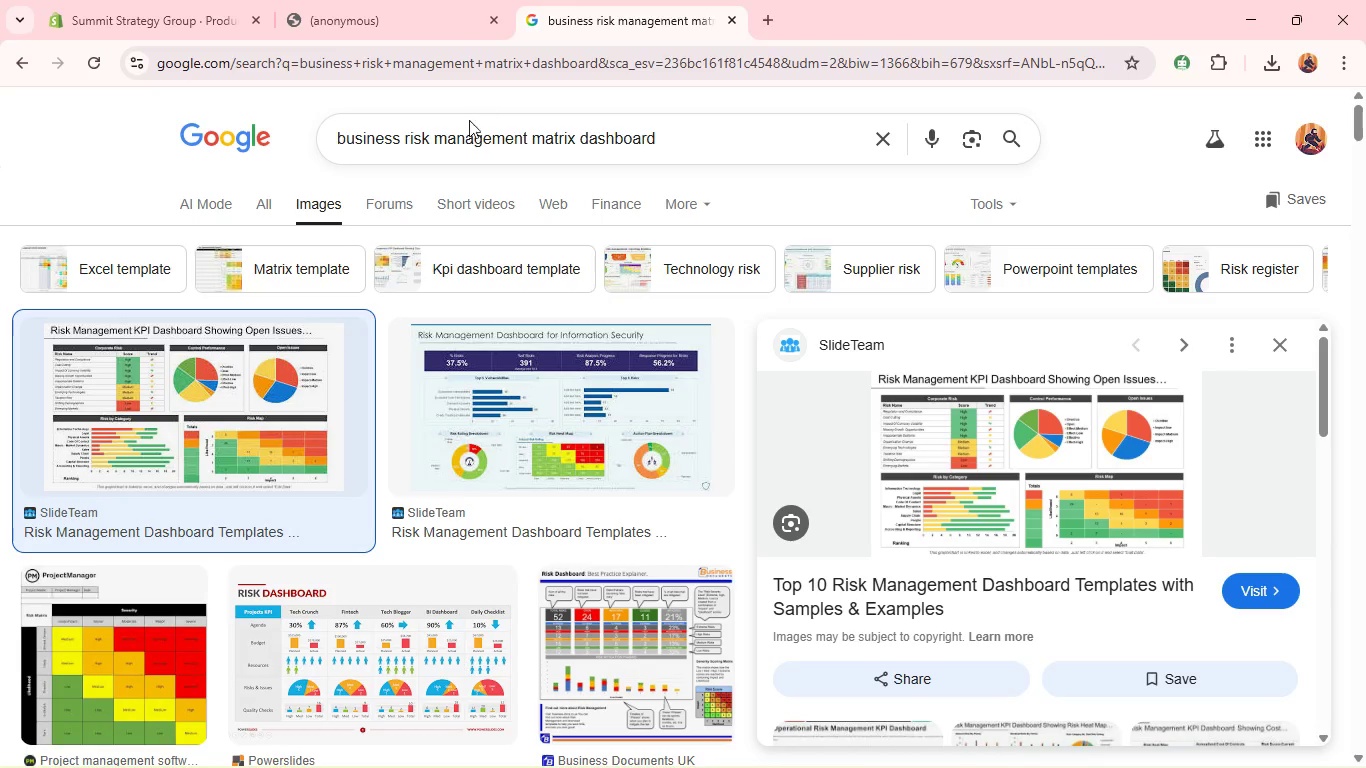 
left_click([464, 132])
 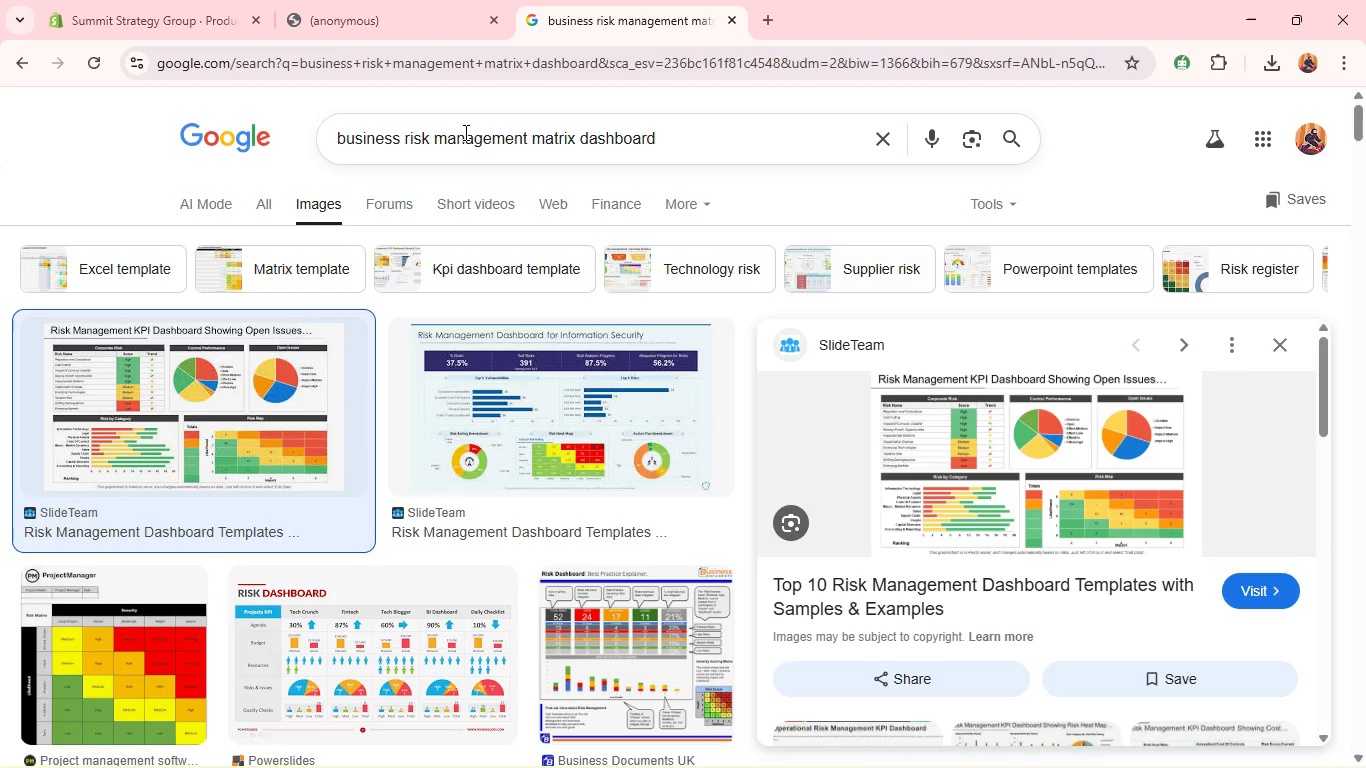 
key(Control+A)
 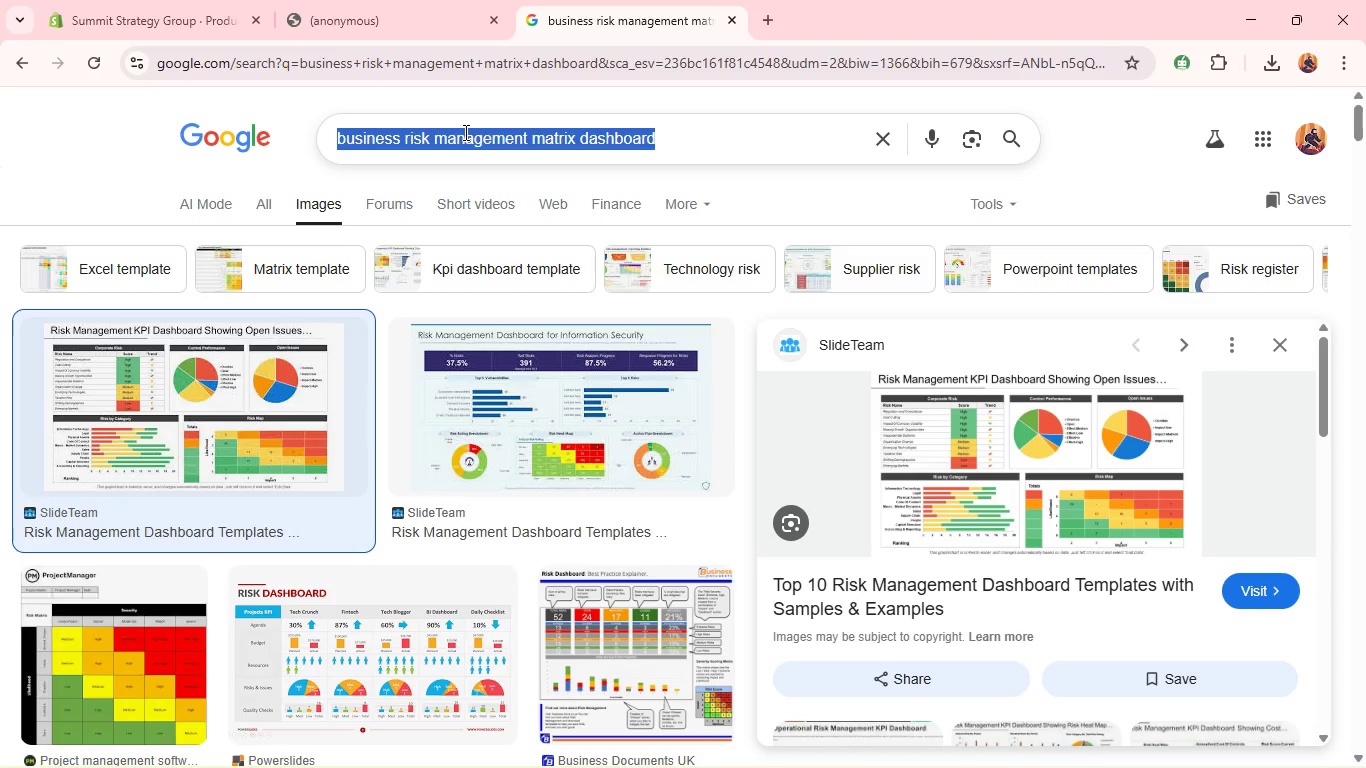 
key(Control+C)
 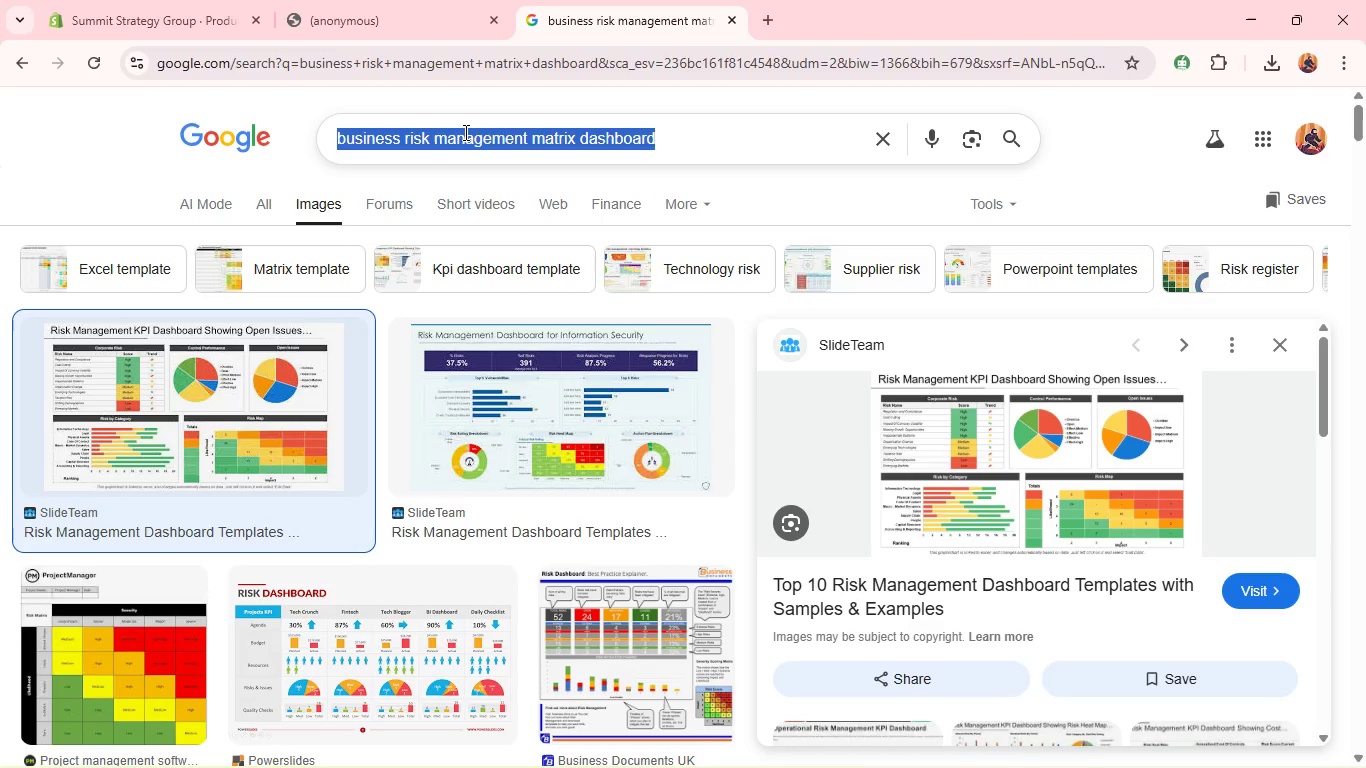 
key(Control+C)
 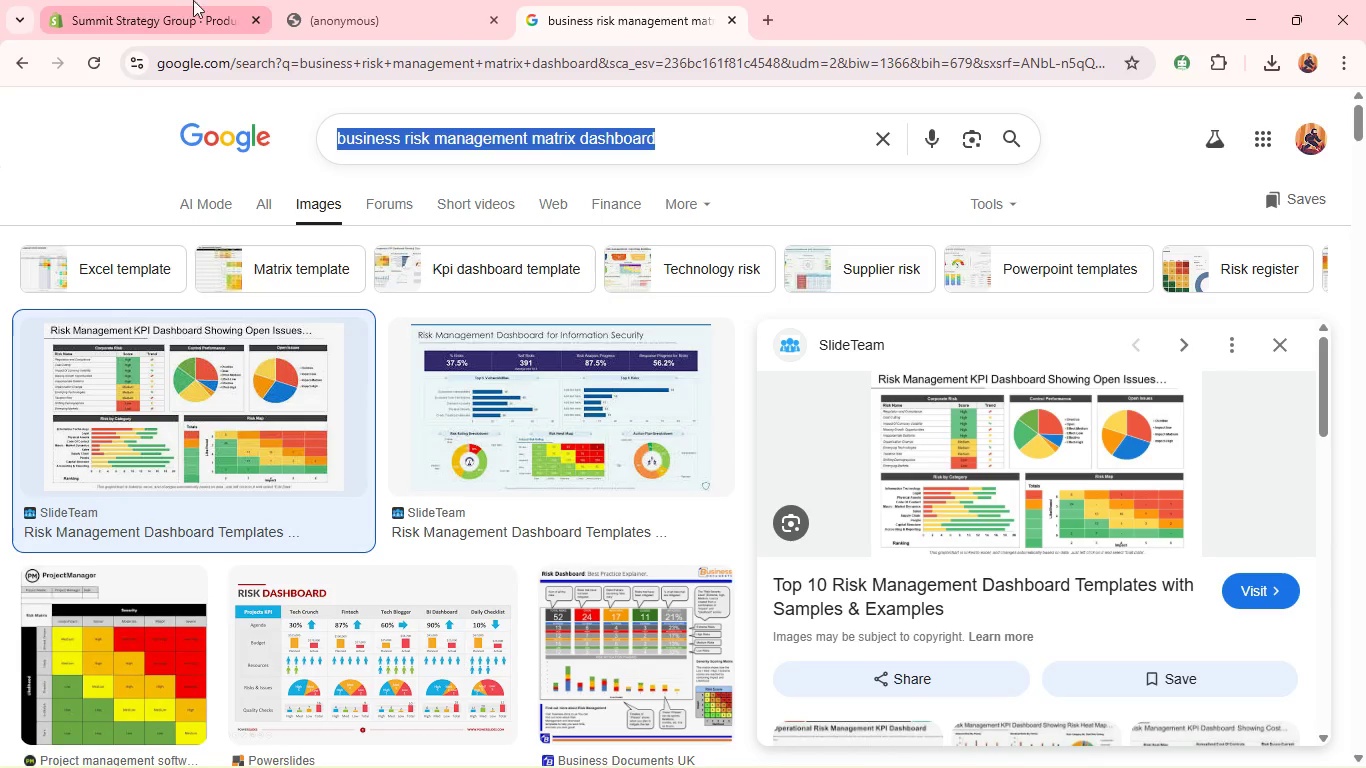 
left_click([186, 1])
 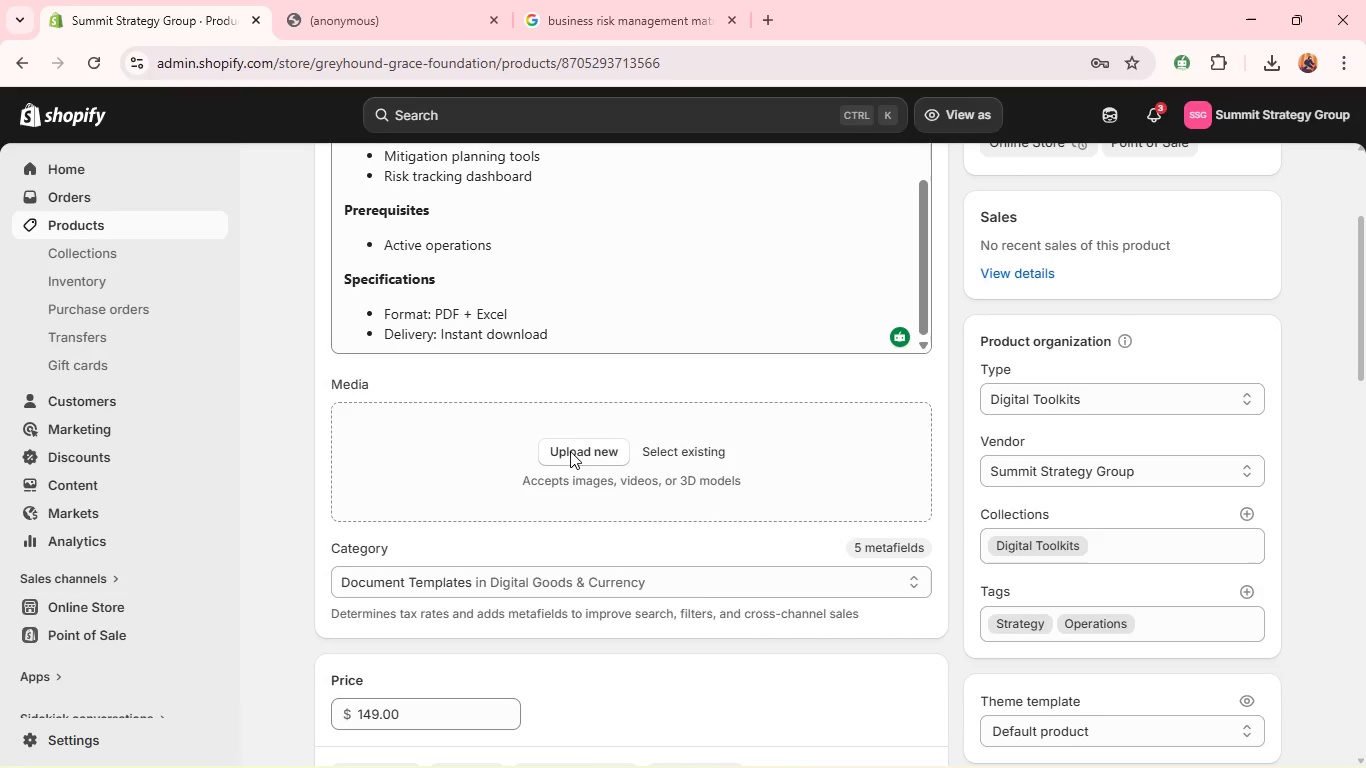 
left_click([574, 460])
 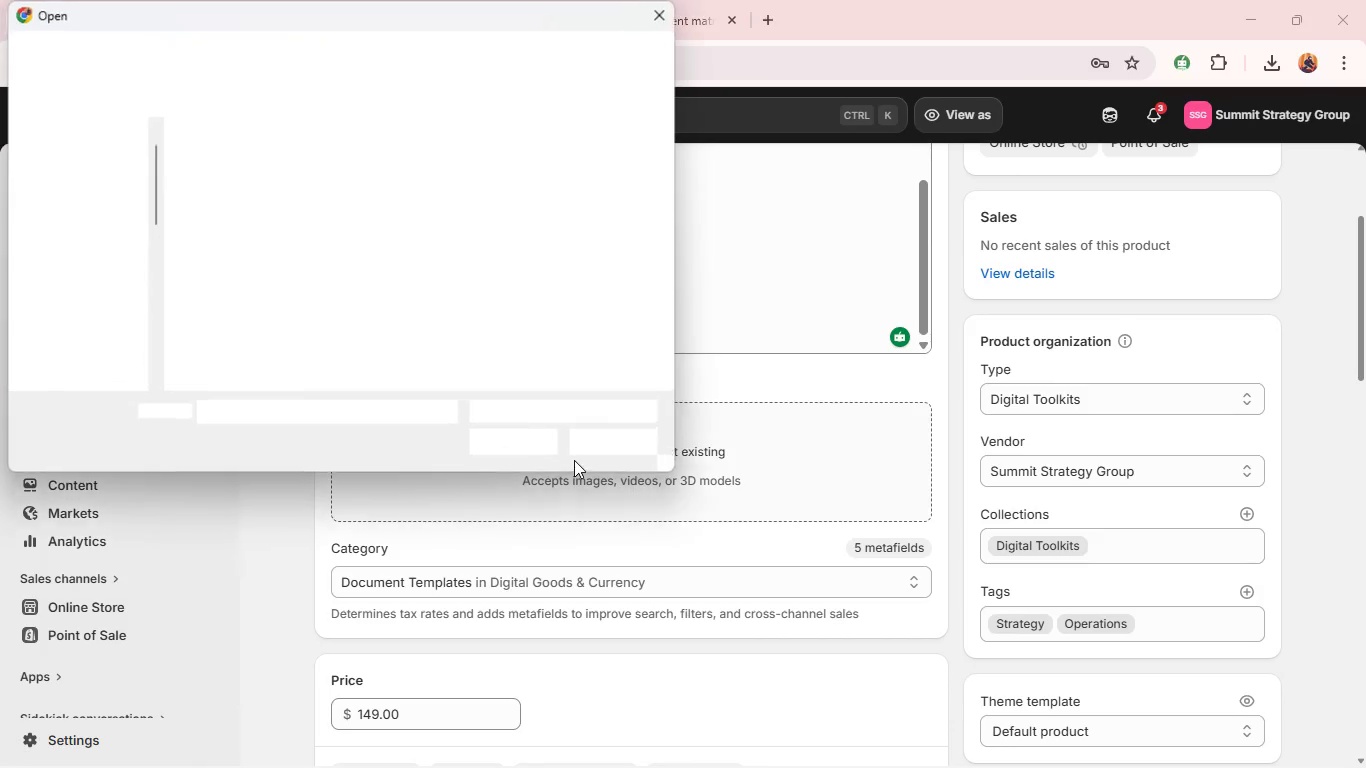 
left_click([300, 278])
 